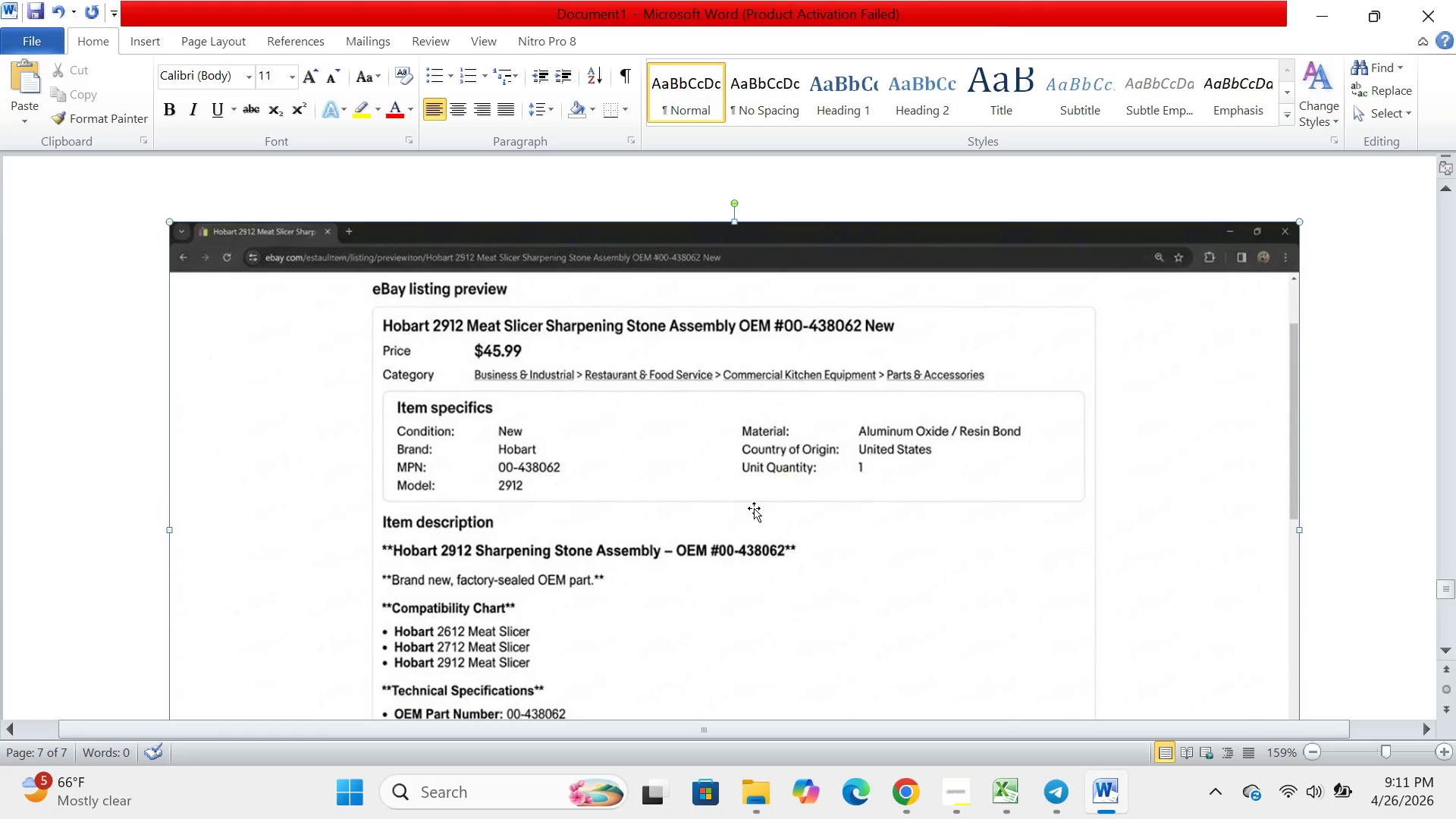 
key(Backspace)
 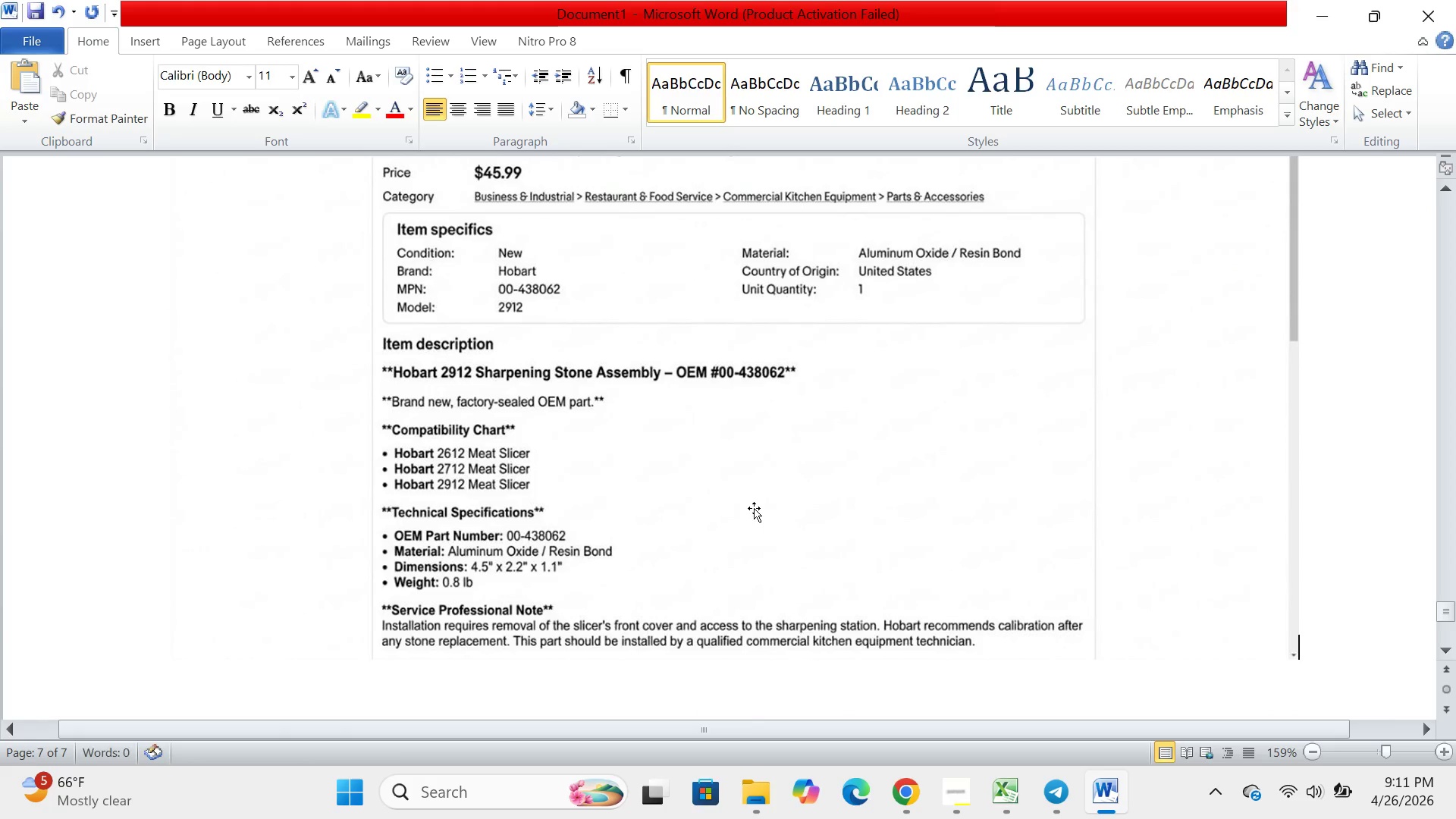 
scroll: coordinate [754, 508], scroll_direction: up, amount: 9.0
 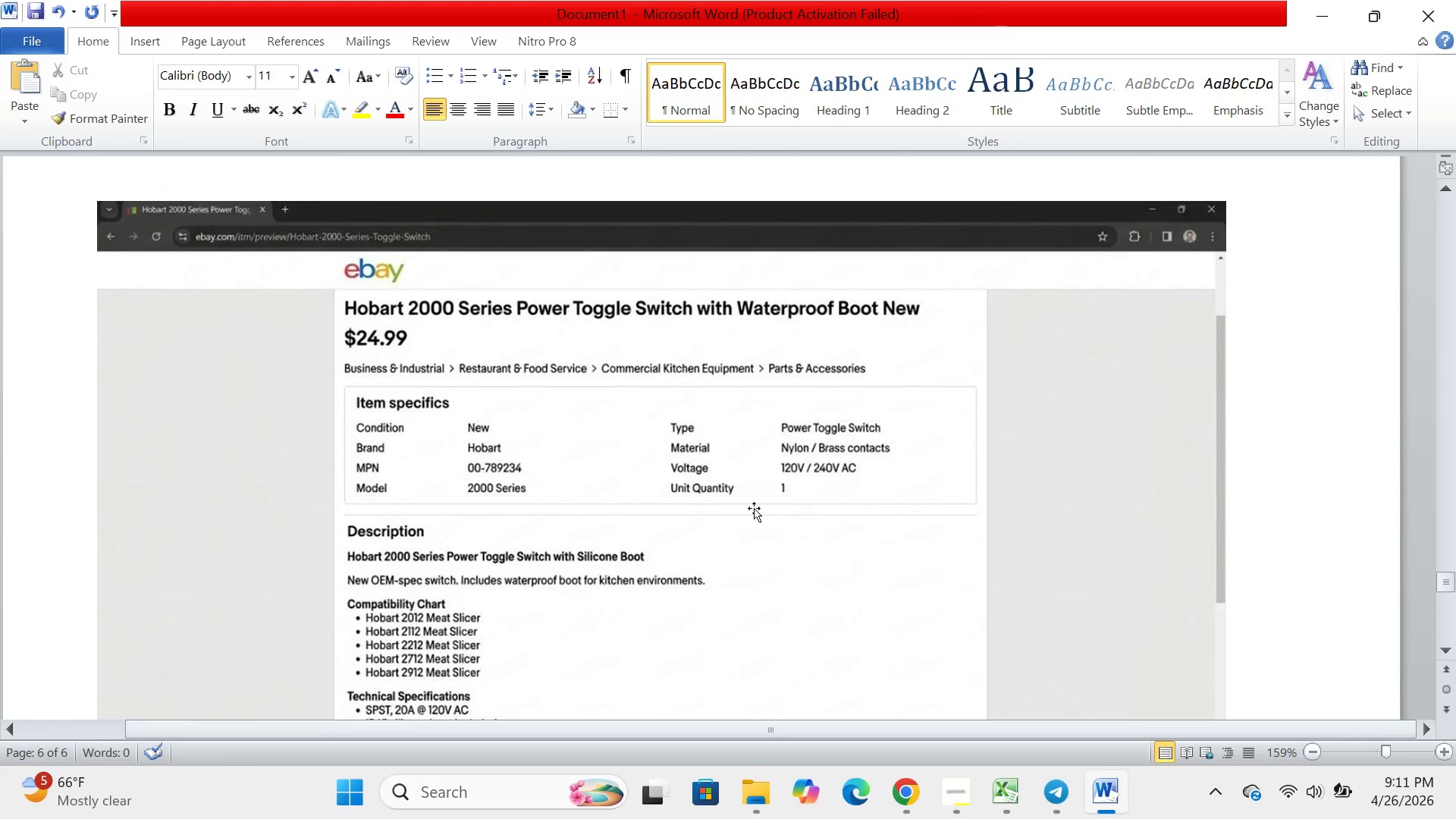 
scroll: coordinate [754, 508], scroll_direction: down, amount: 9.0
 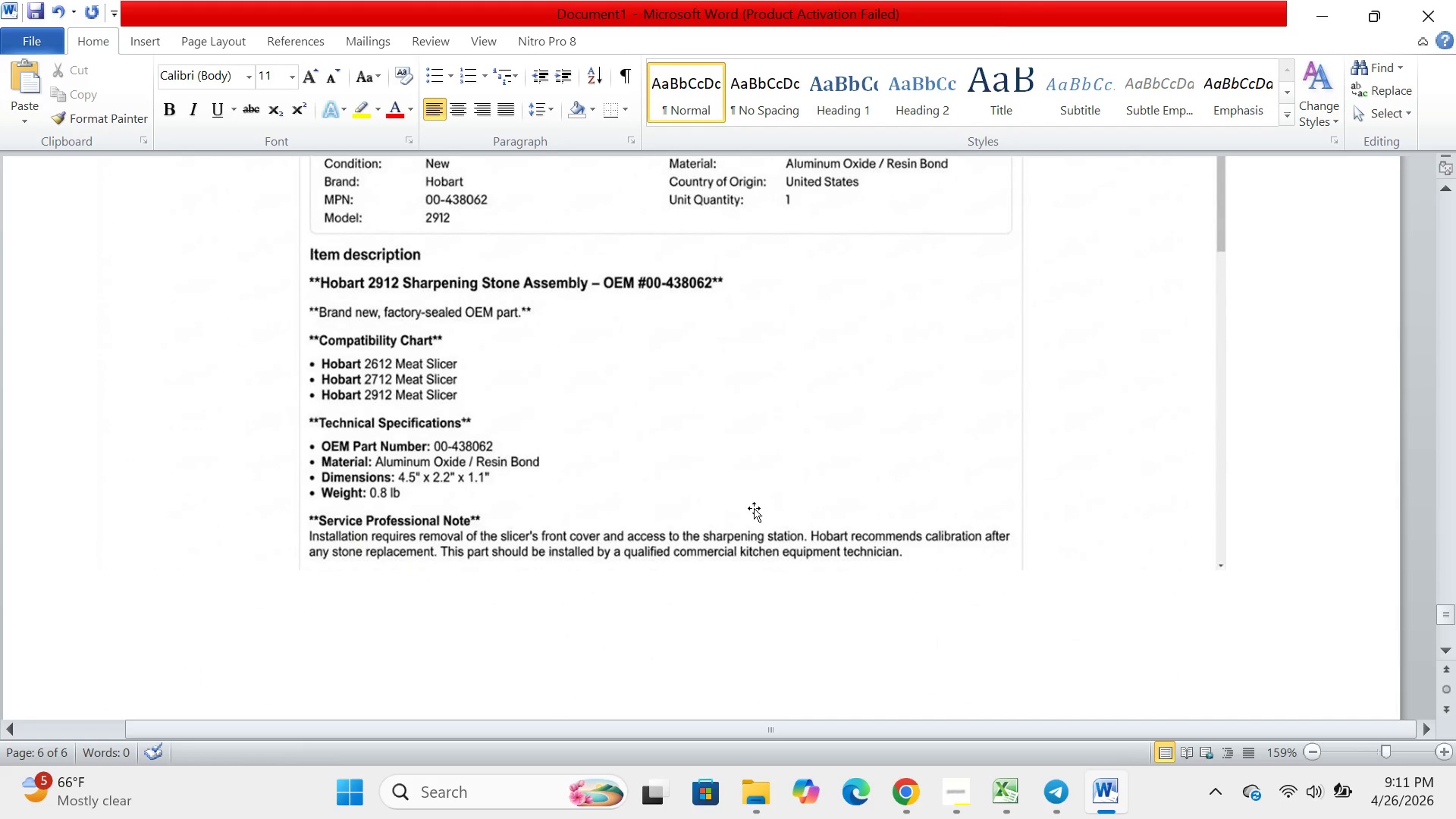 
scroll: coordinate [754, 508], scroll_direction: up, amount: 28.0
 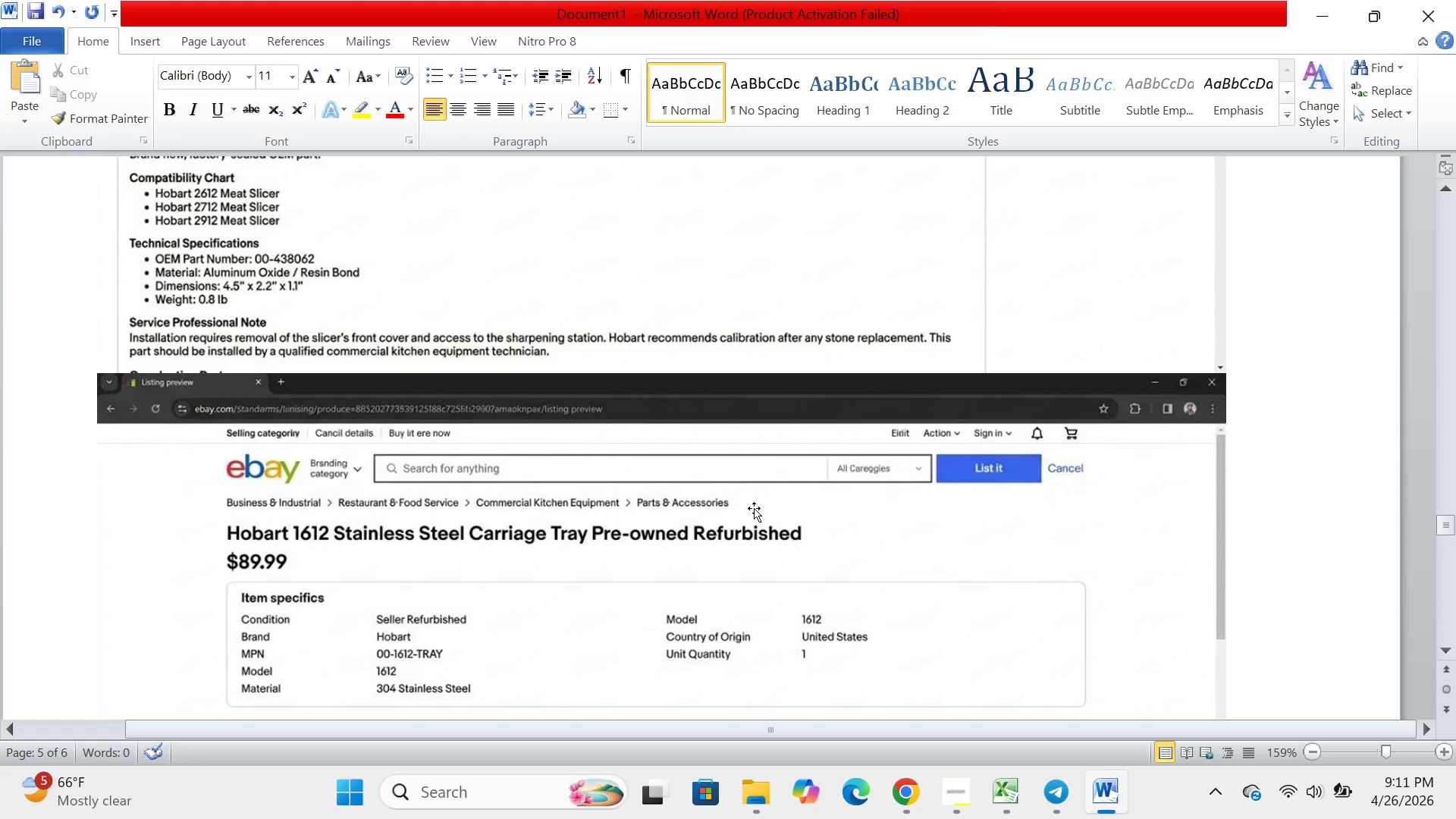 
wait(20.71)
 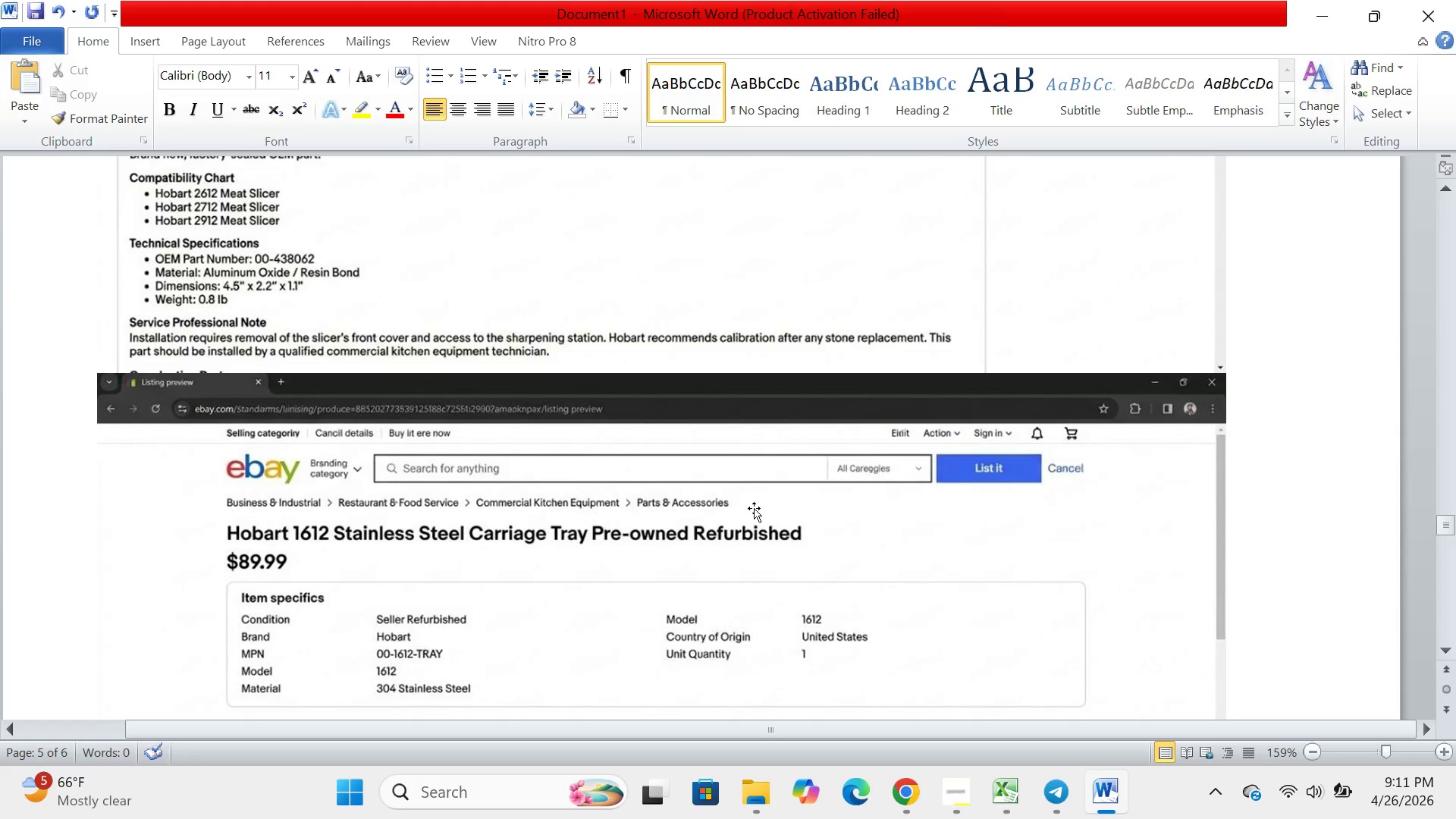 
scroll: coordinate [754, 508], scroll_direction: down, amount: 19.0
 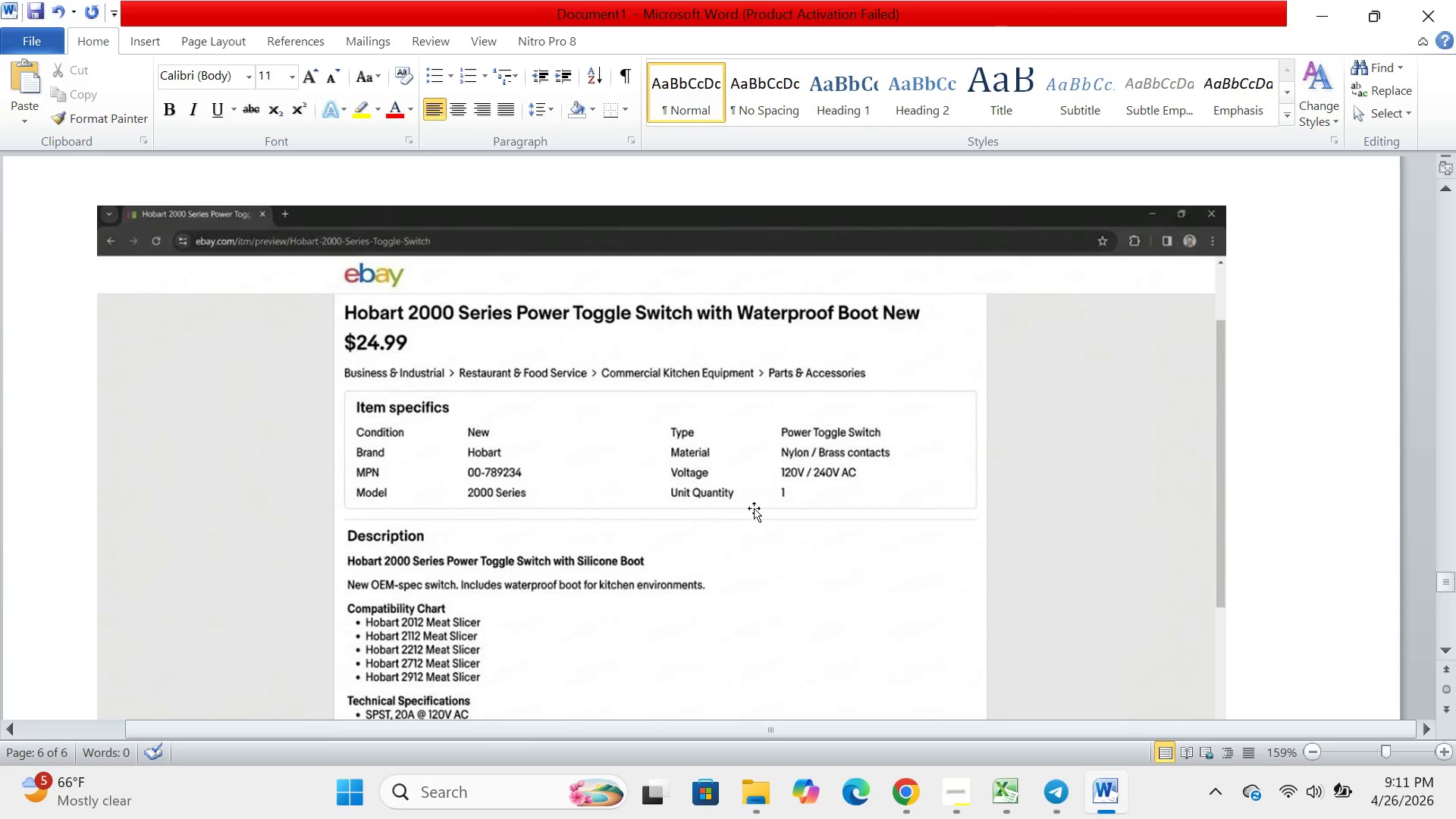 
wait(6.73)
 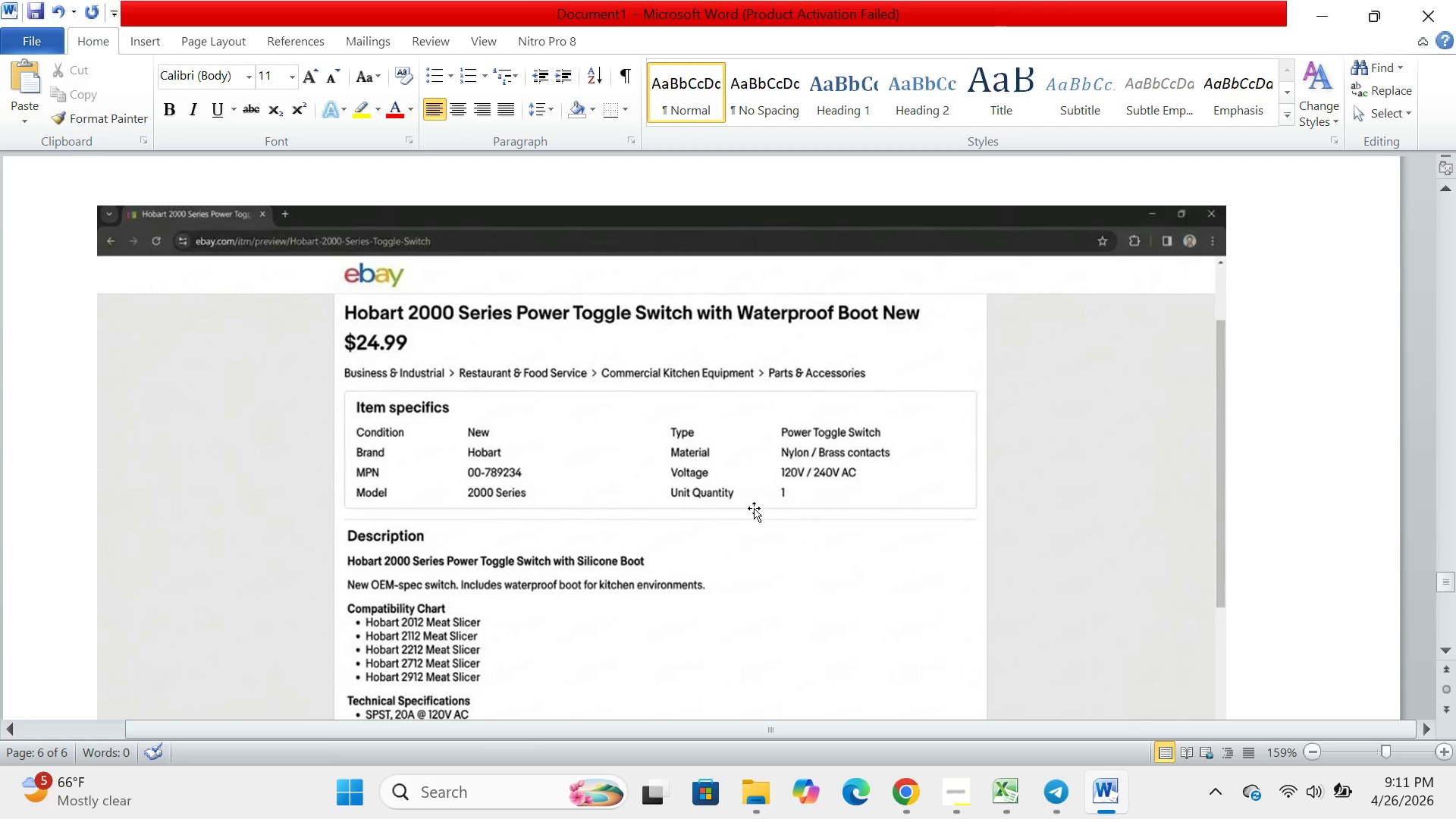 
scroll: coordinate [754, 508], scroll_direction: down, amount: 2.0
 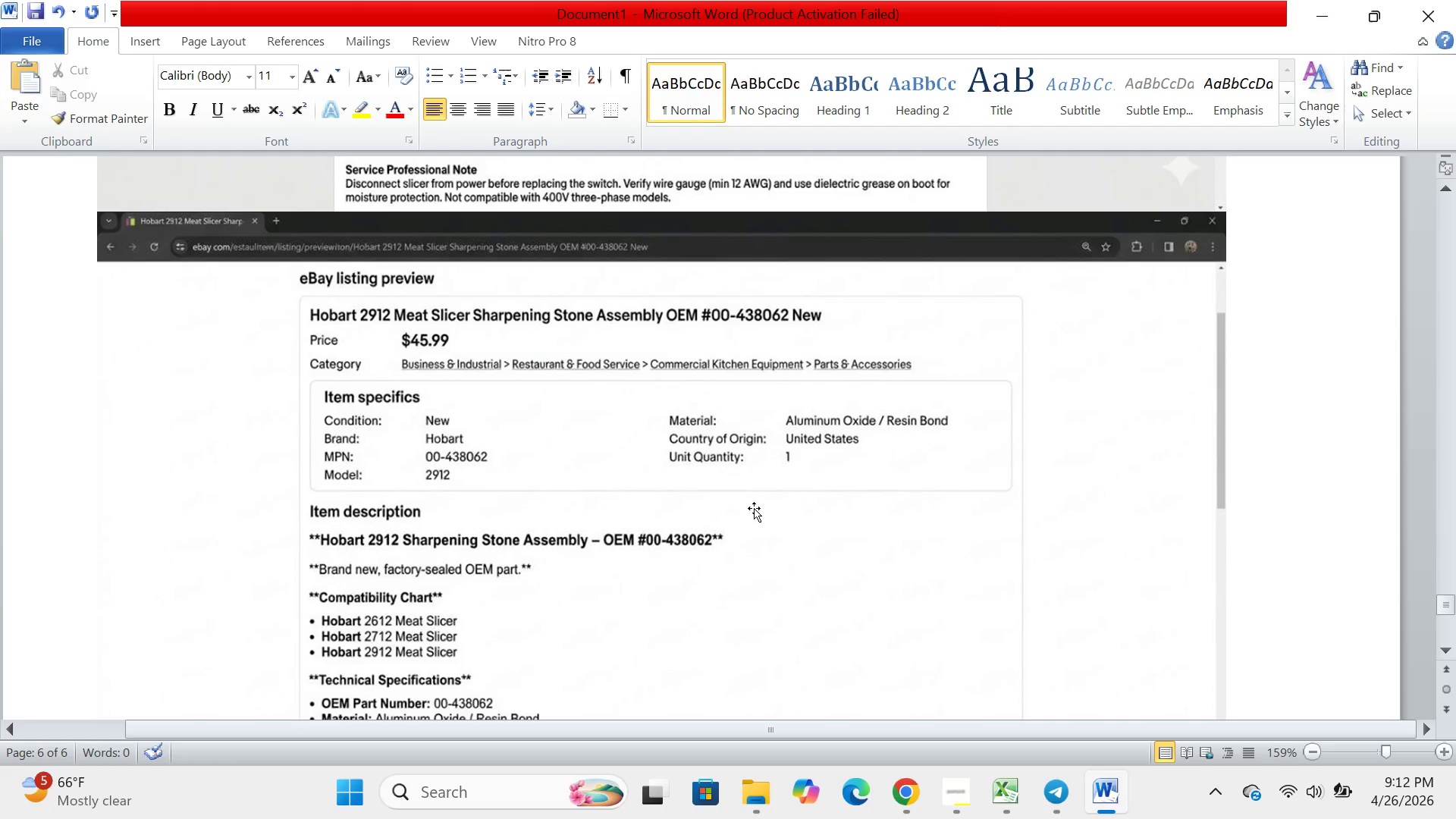 
wait(5.44)
 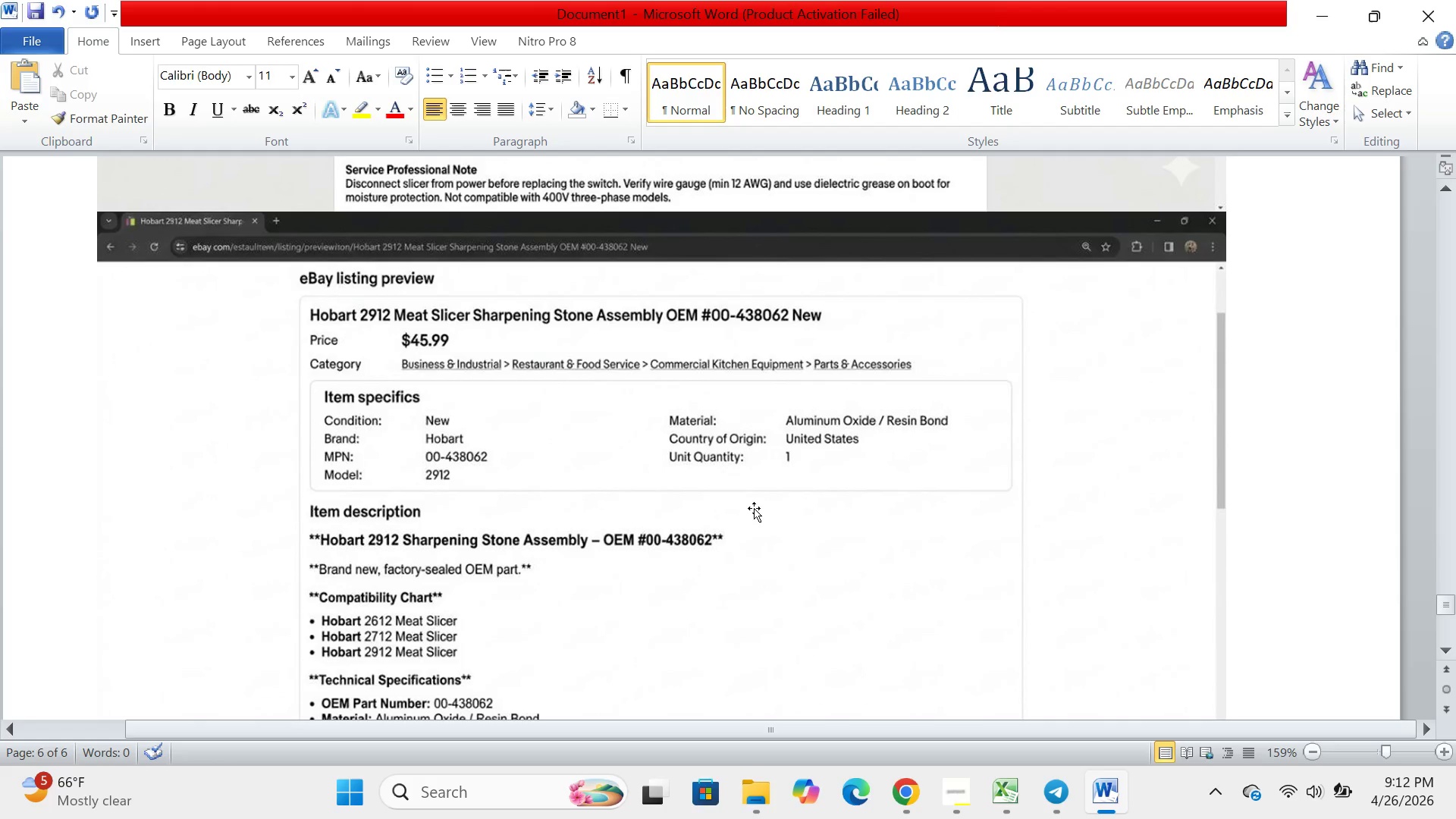 
scroll: coordinate [754, 508], scroll_direction: up, amount: 23.0
 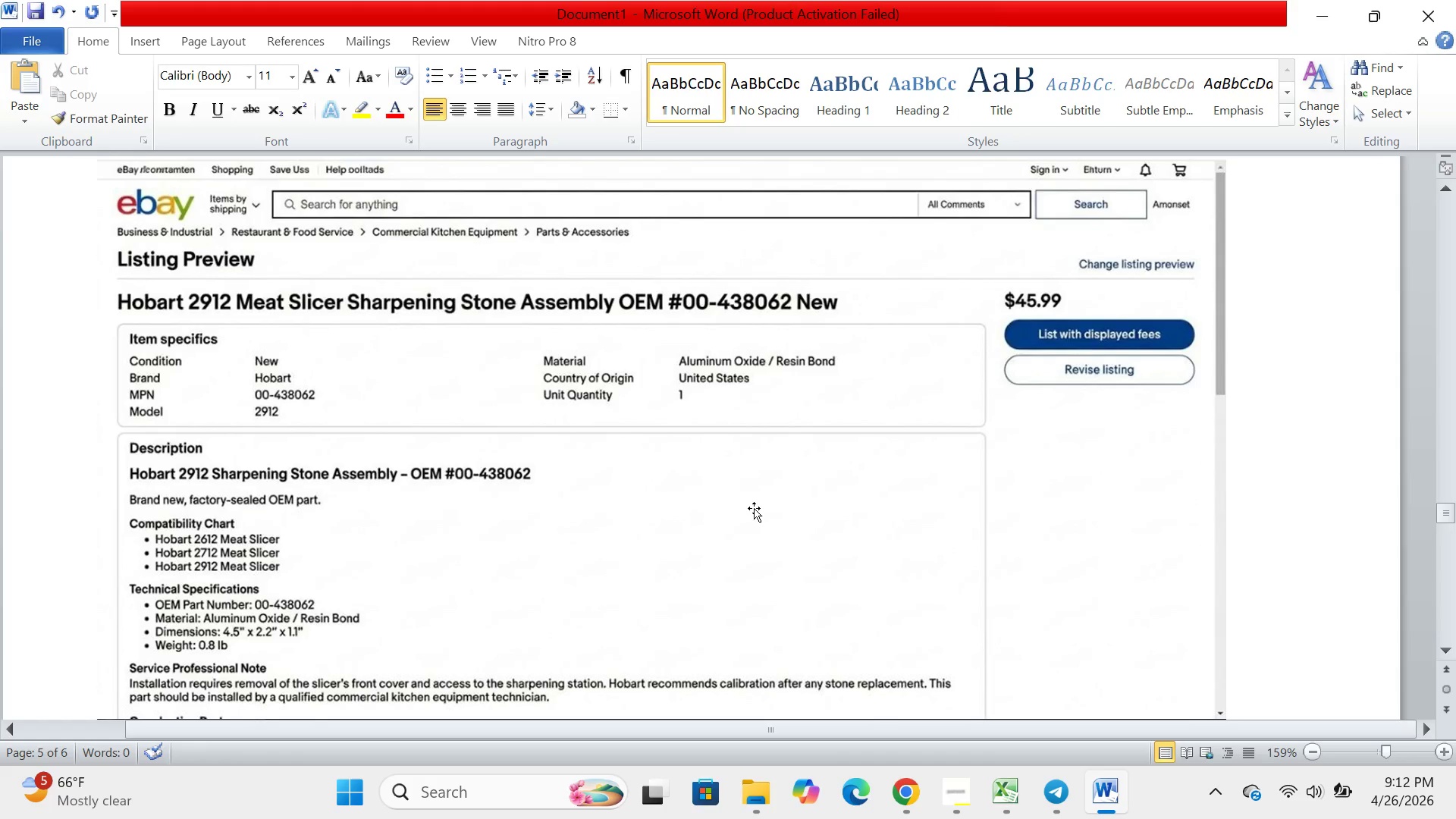 
wait(7.14)
 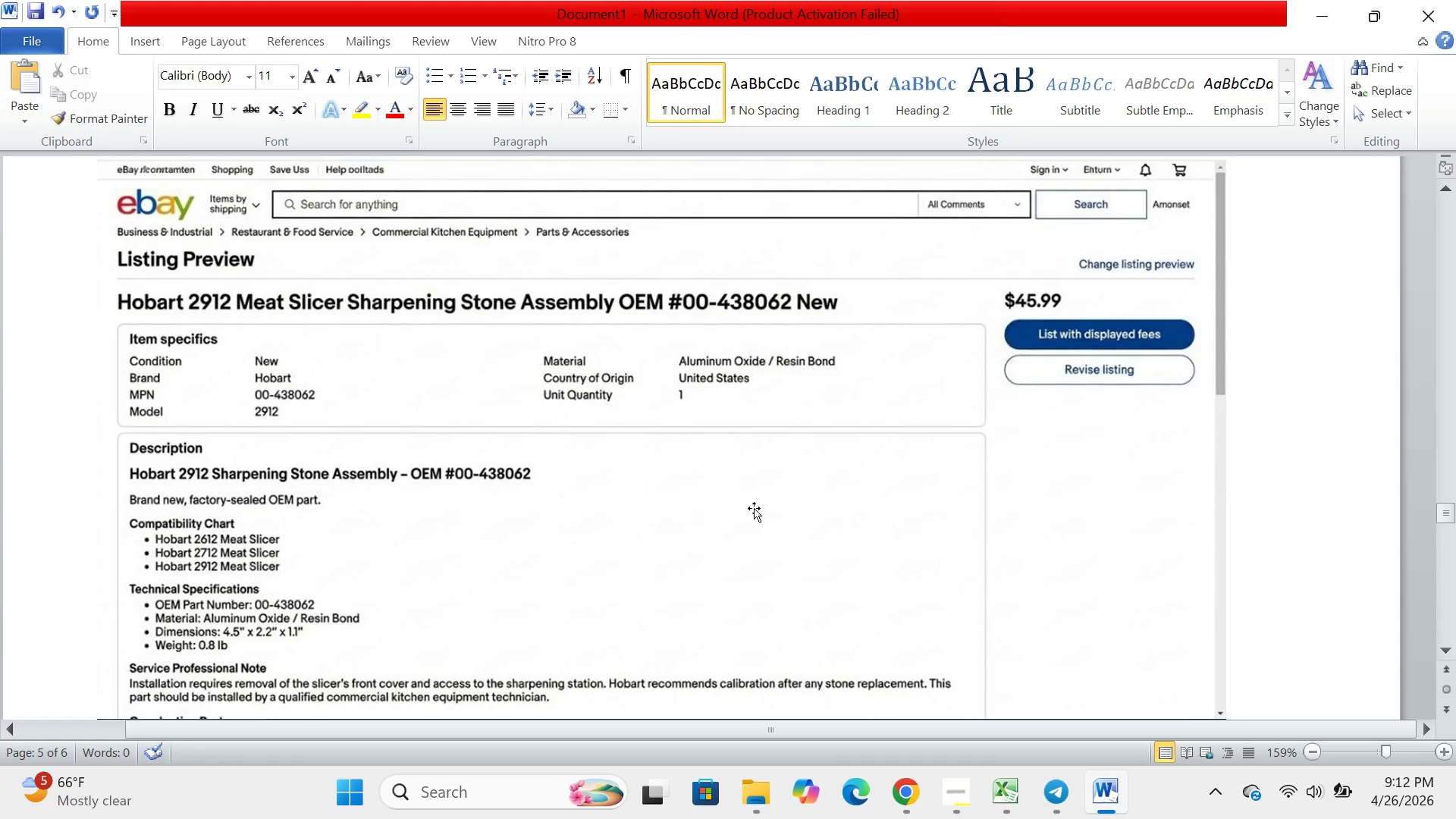 
scroll: coordinate [561, 383], scroll_direction: up, amount: 2.0
 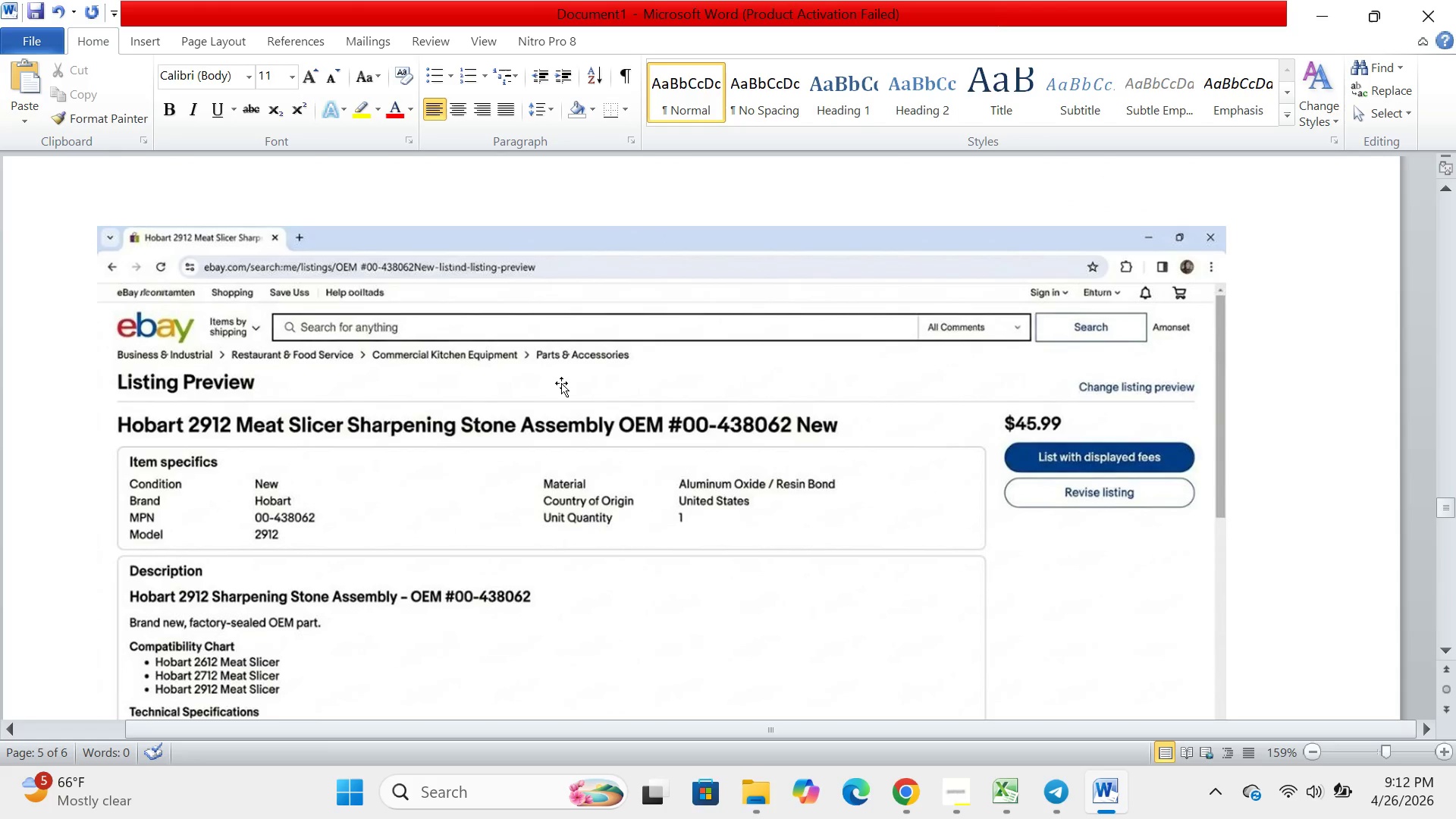 
scroll: coordinate [561, 383], scroll_direction: down, amount: 1.0
 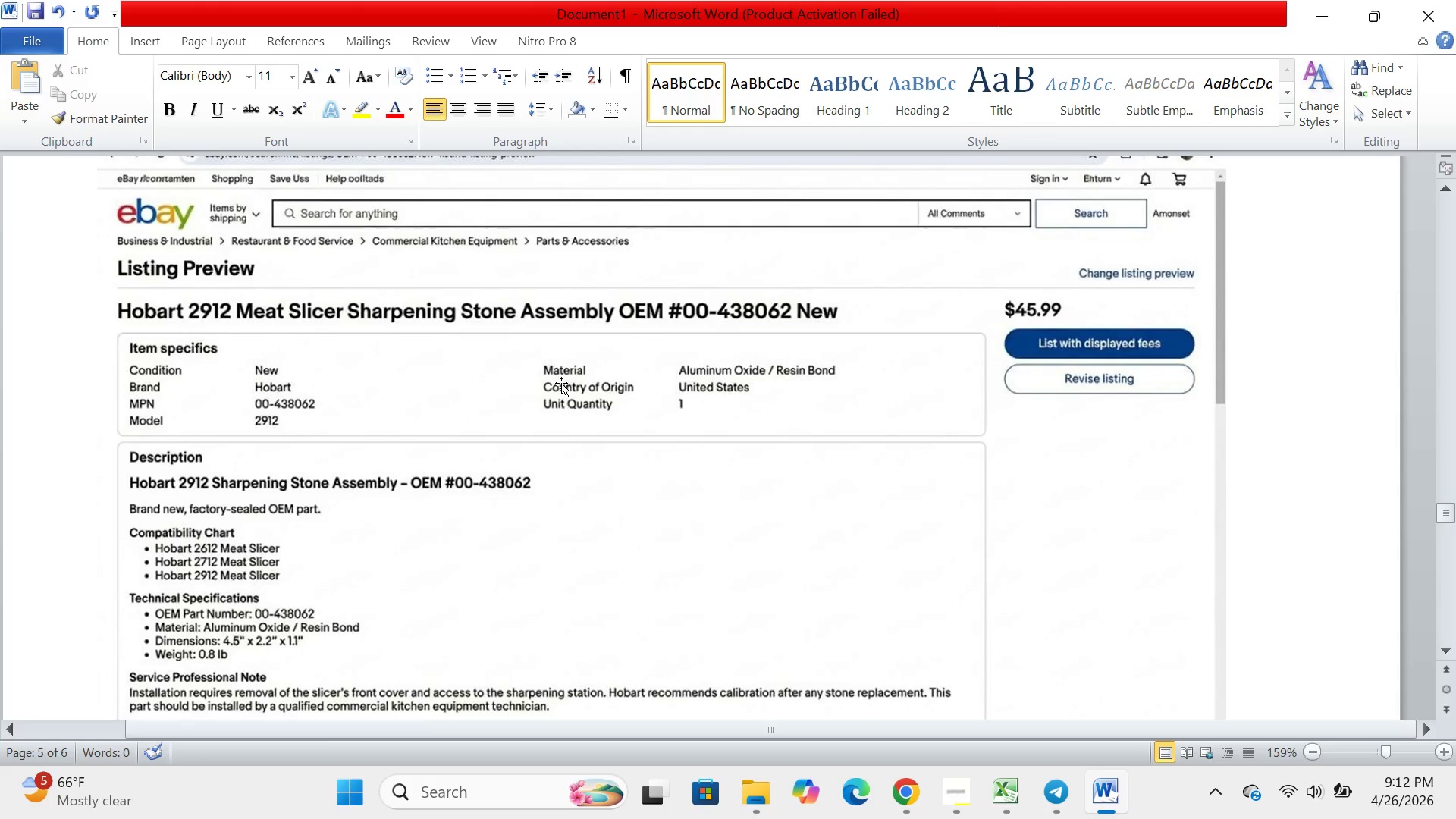 
scroll: coordinate [561, 383], scroll_direction: up, amount: 17.0
 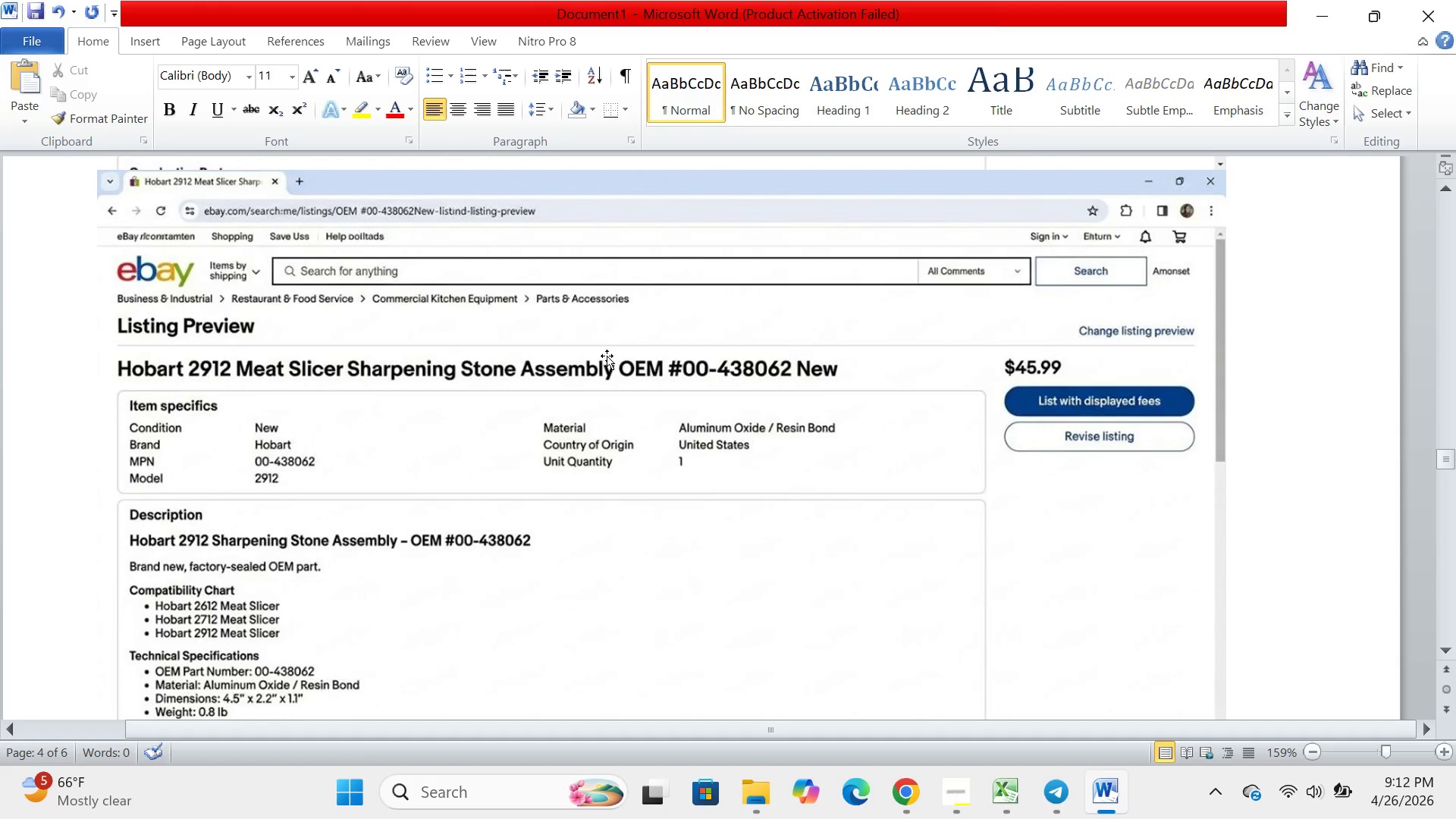 
left_click([617, 381])
 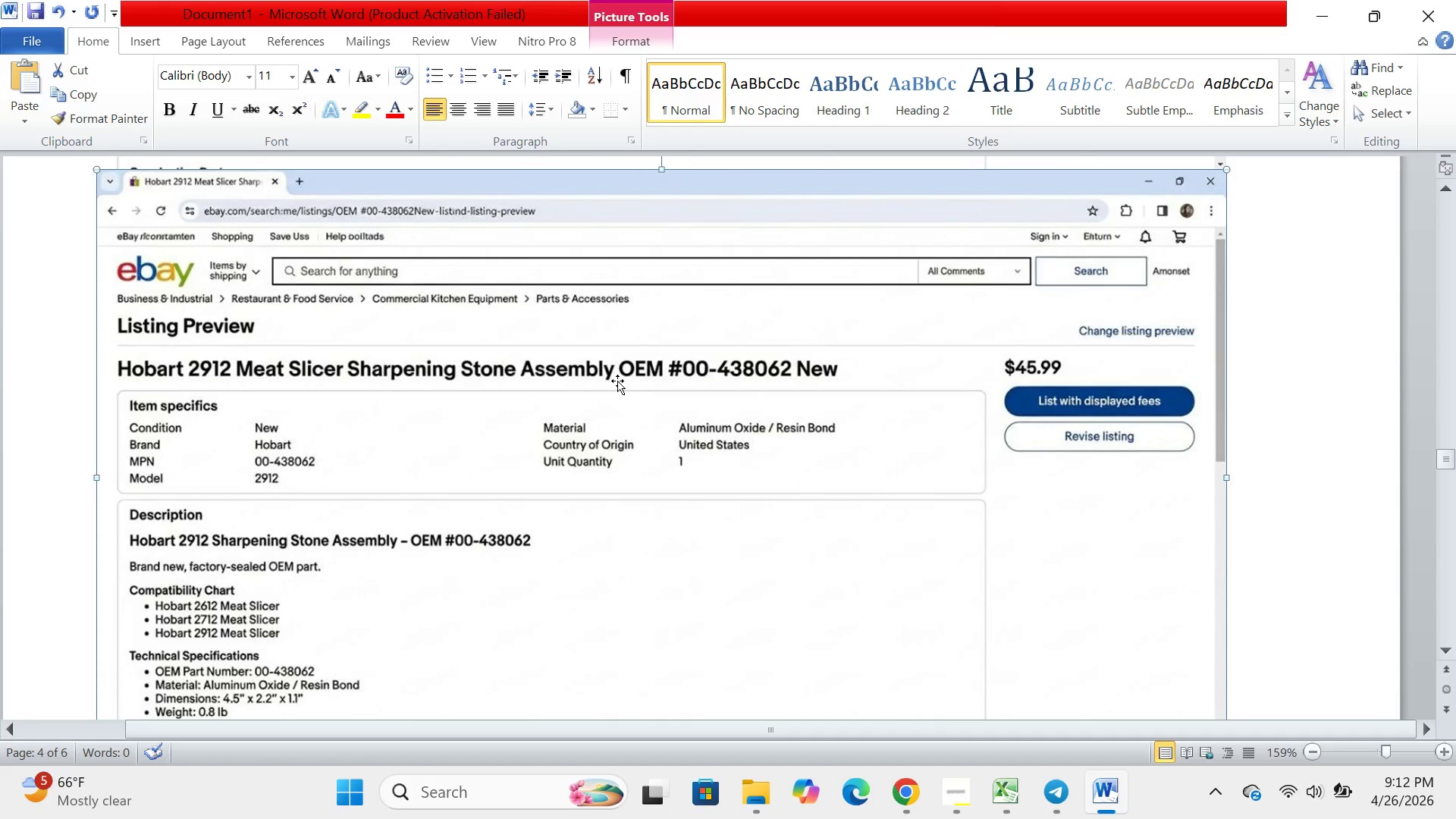 
key(Backspace)
 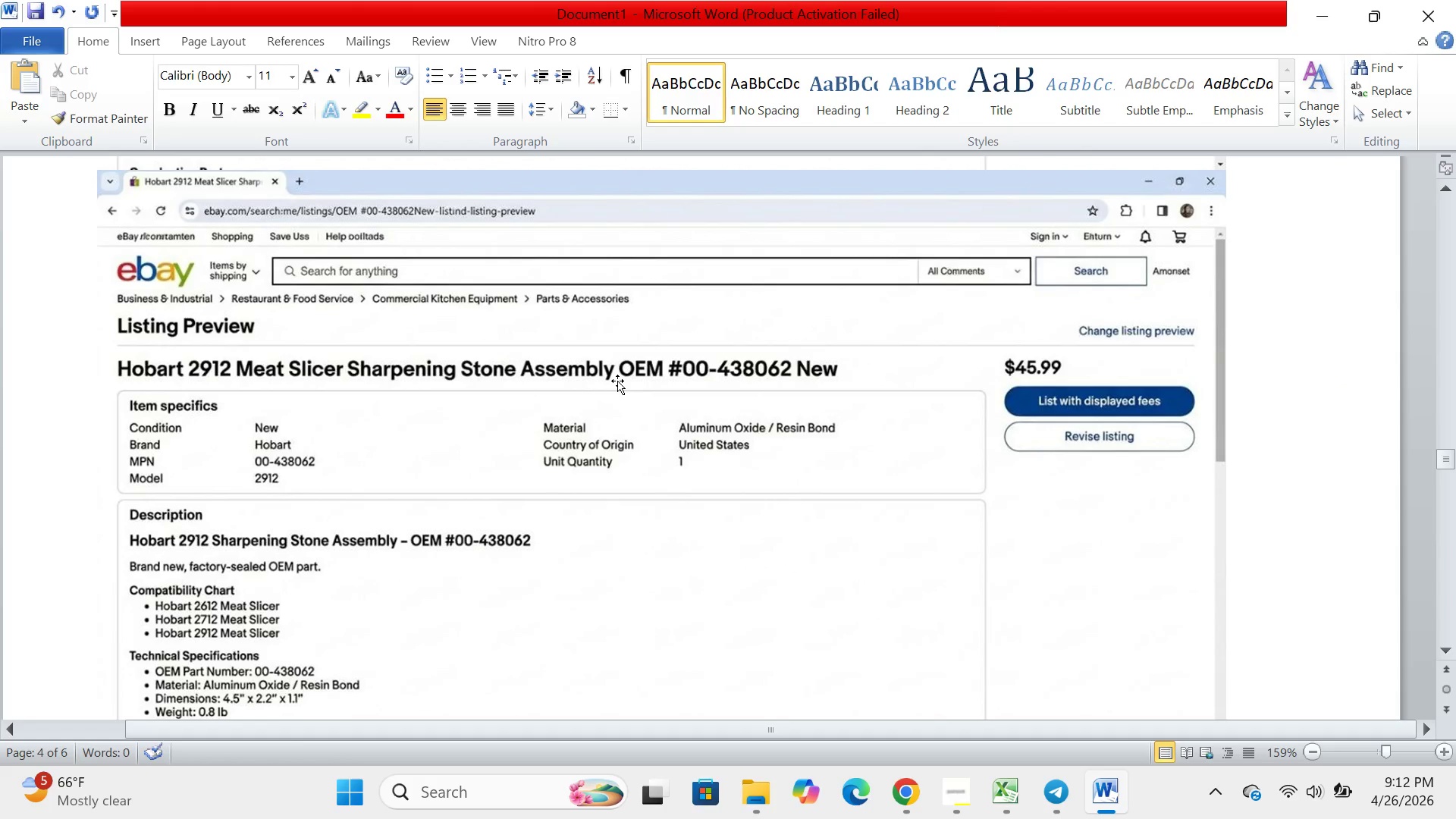 
scroll: coordinate [617, 381], scroll_direction: up, amount: 5.0
 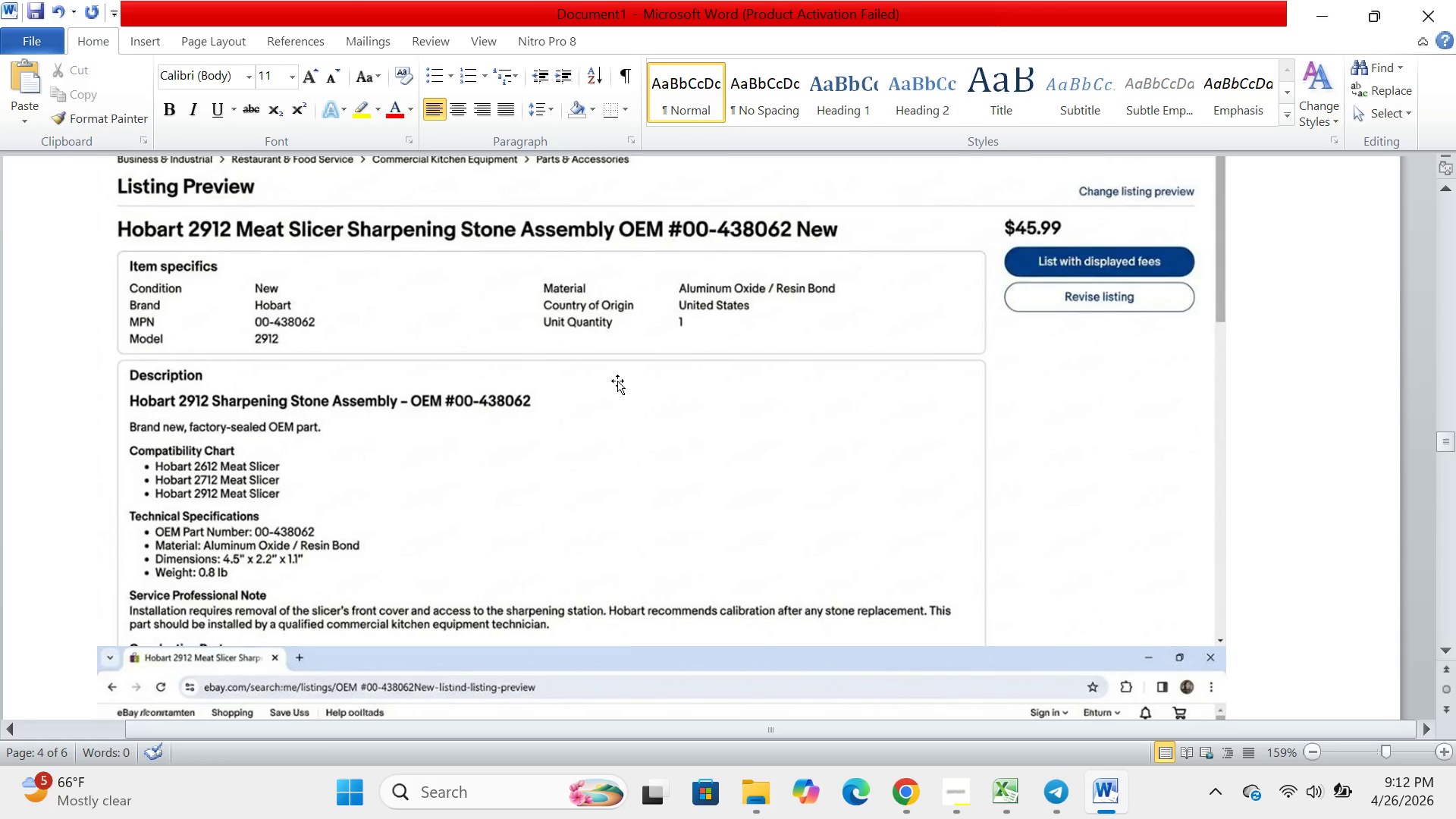 
left_click([617, 381])
 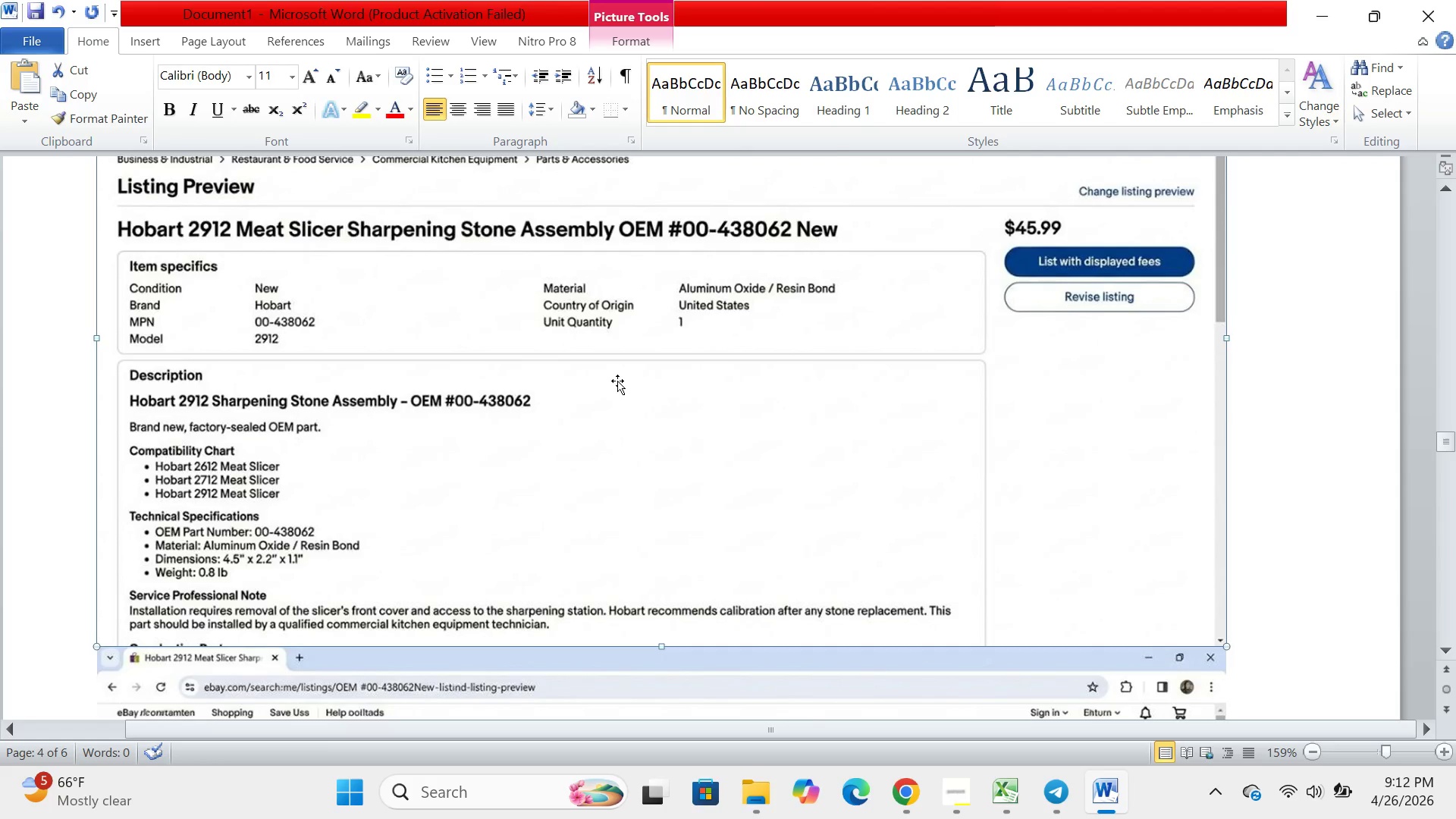 
scroll: coordinate [617, 381], scroll_direction: down, amount: 2.0
 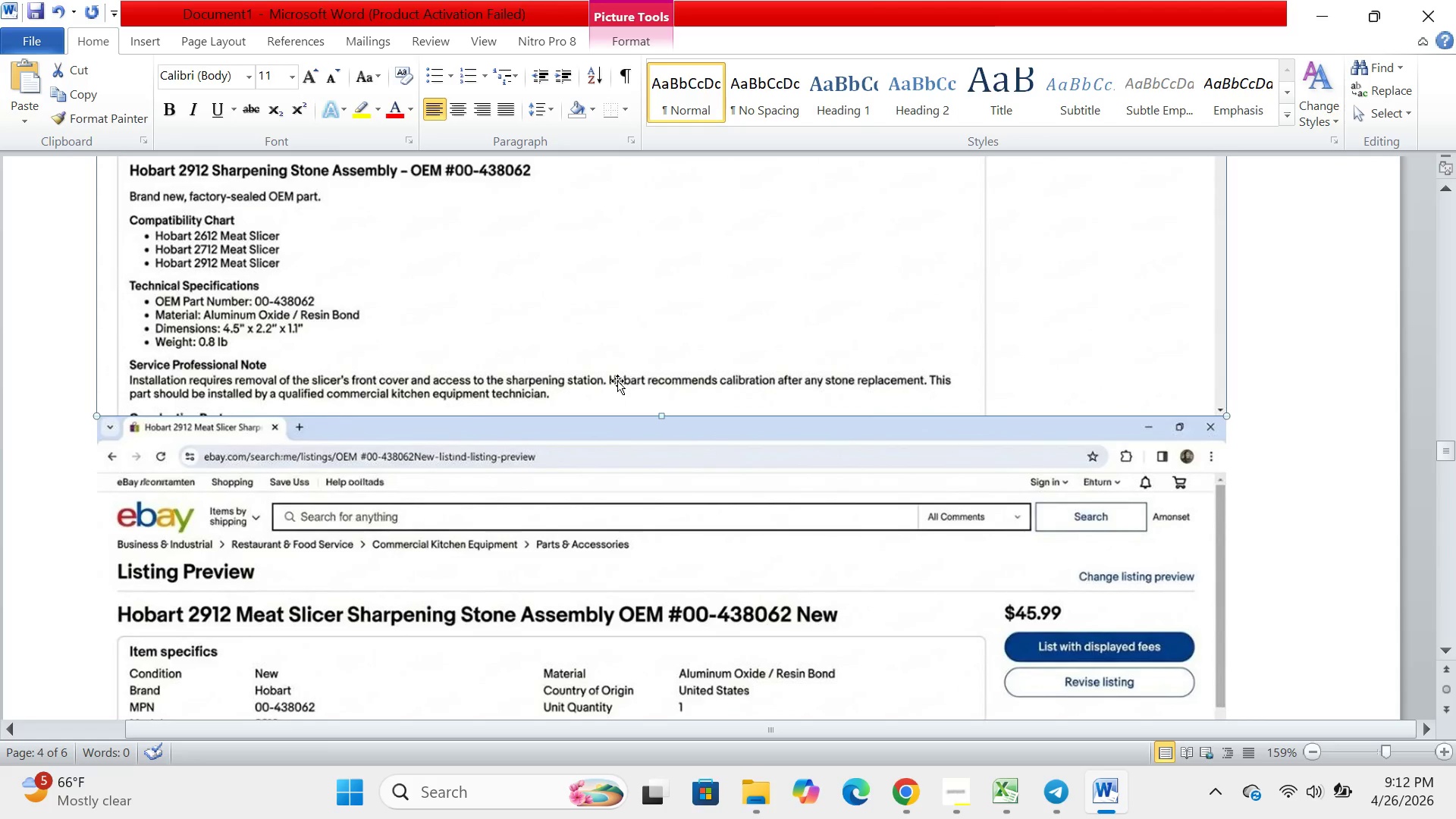 
key(Backspace)
 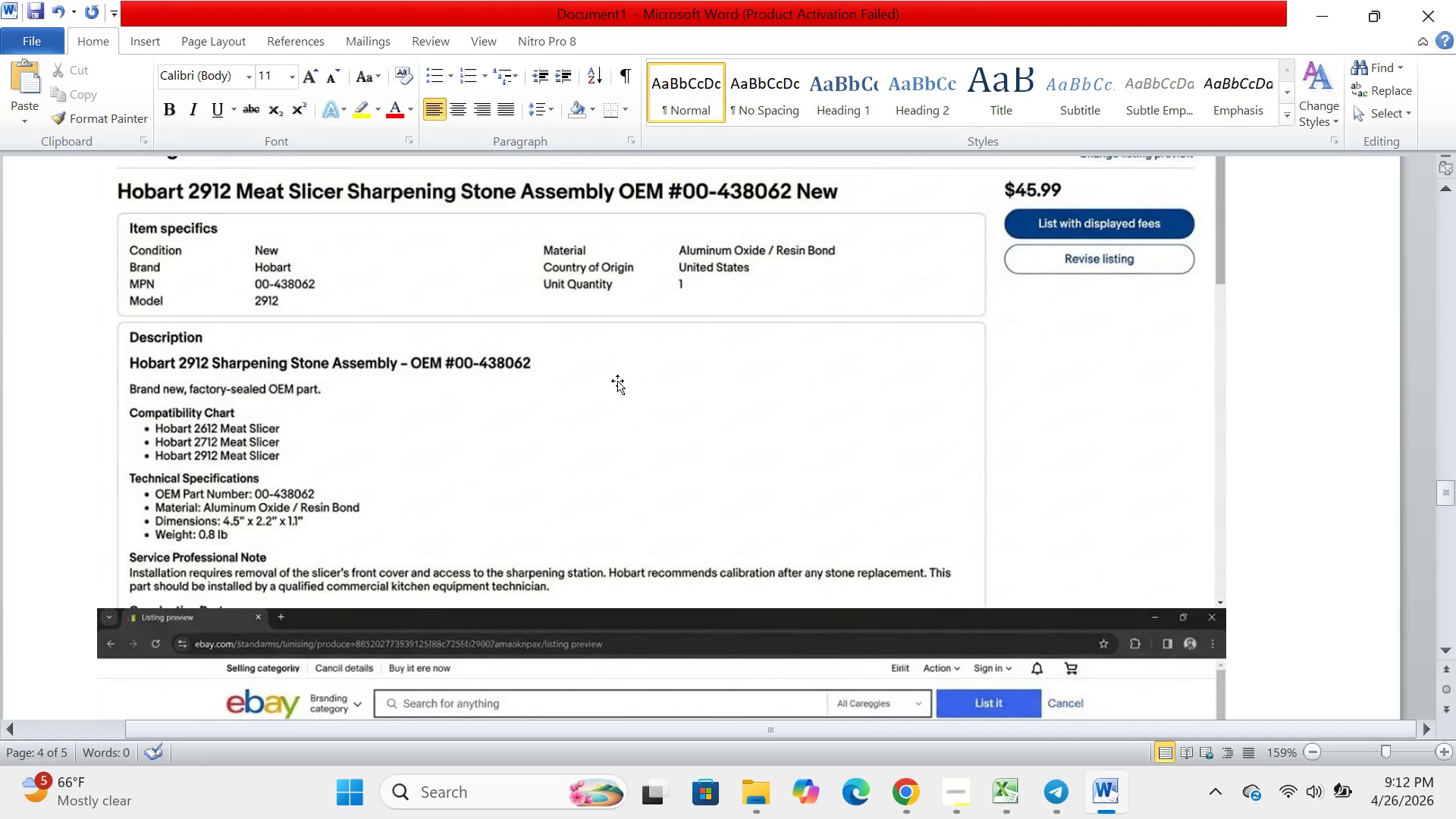 
scroll: coordinate [617, 381], scroll_direction: up, amount: 4.0
 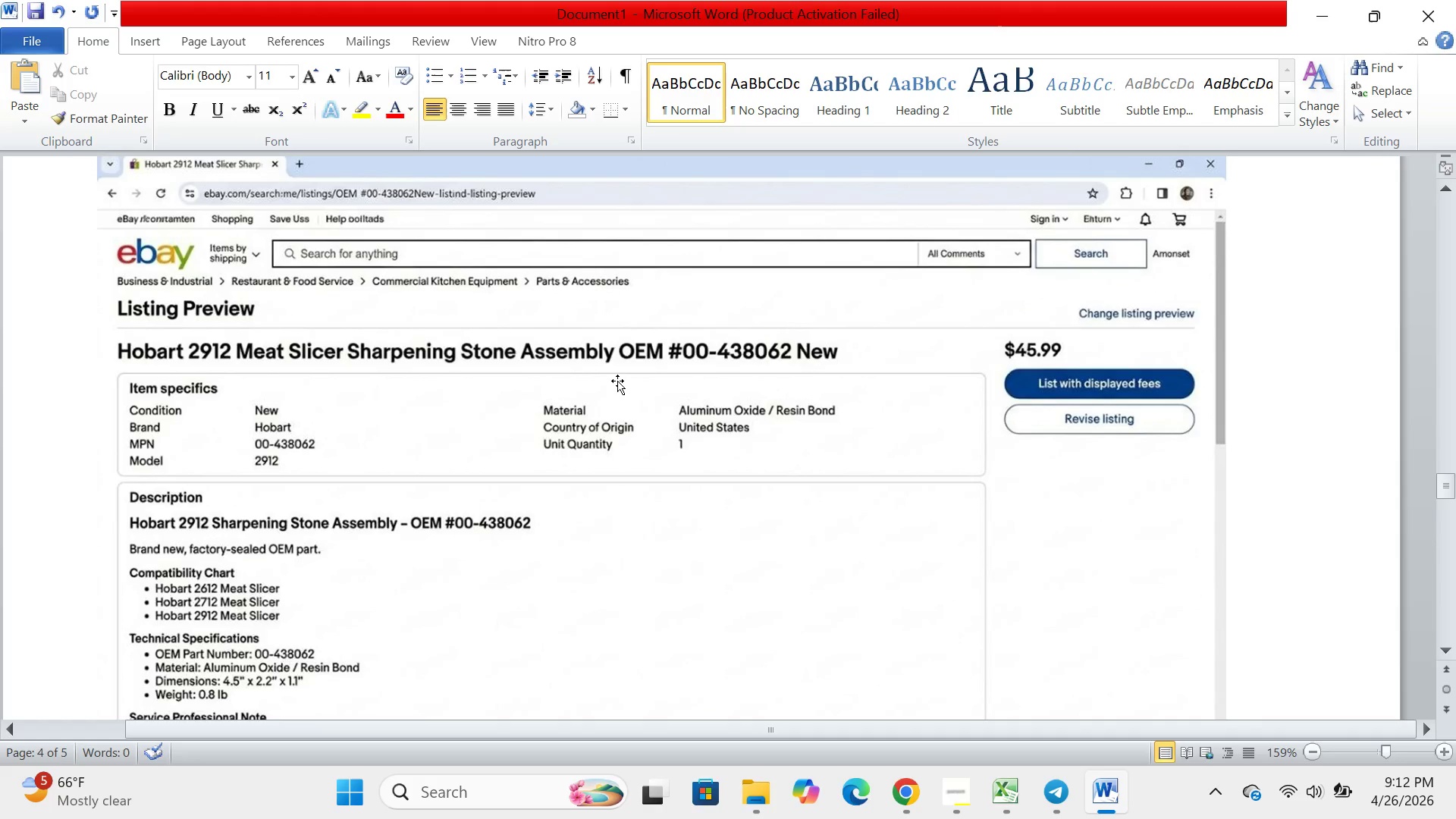 
scroll: coordinate [617, 381], scroll_direction: down, amount: 4.0
 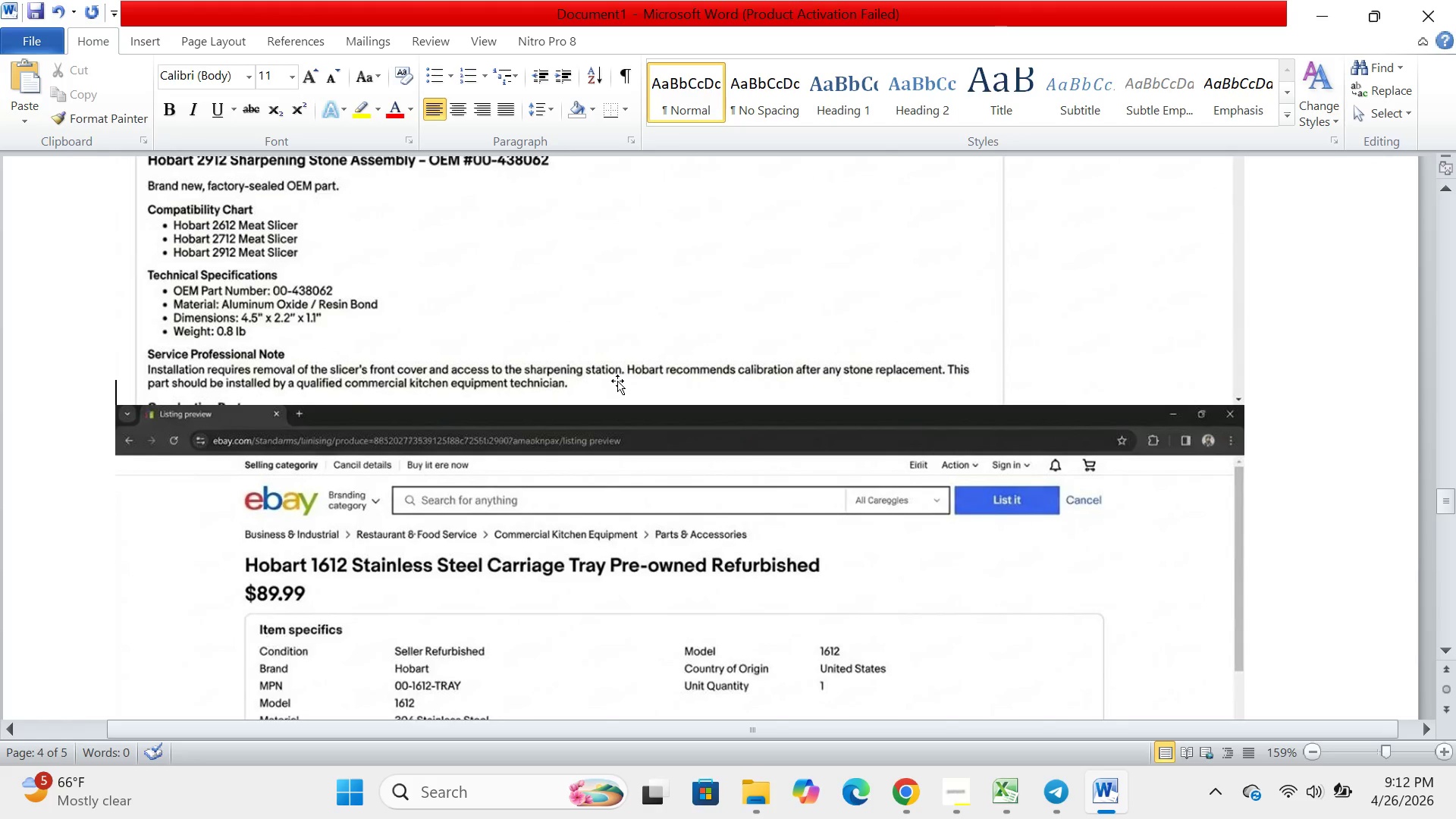 
scroll: coordinate [617, 381], scroll_direction: up, amount: 20.0
 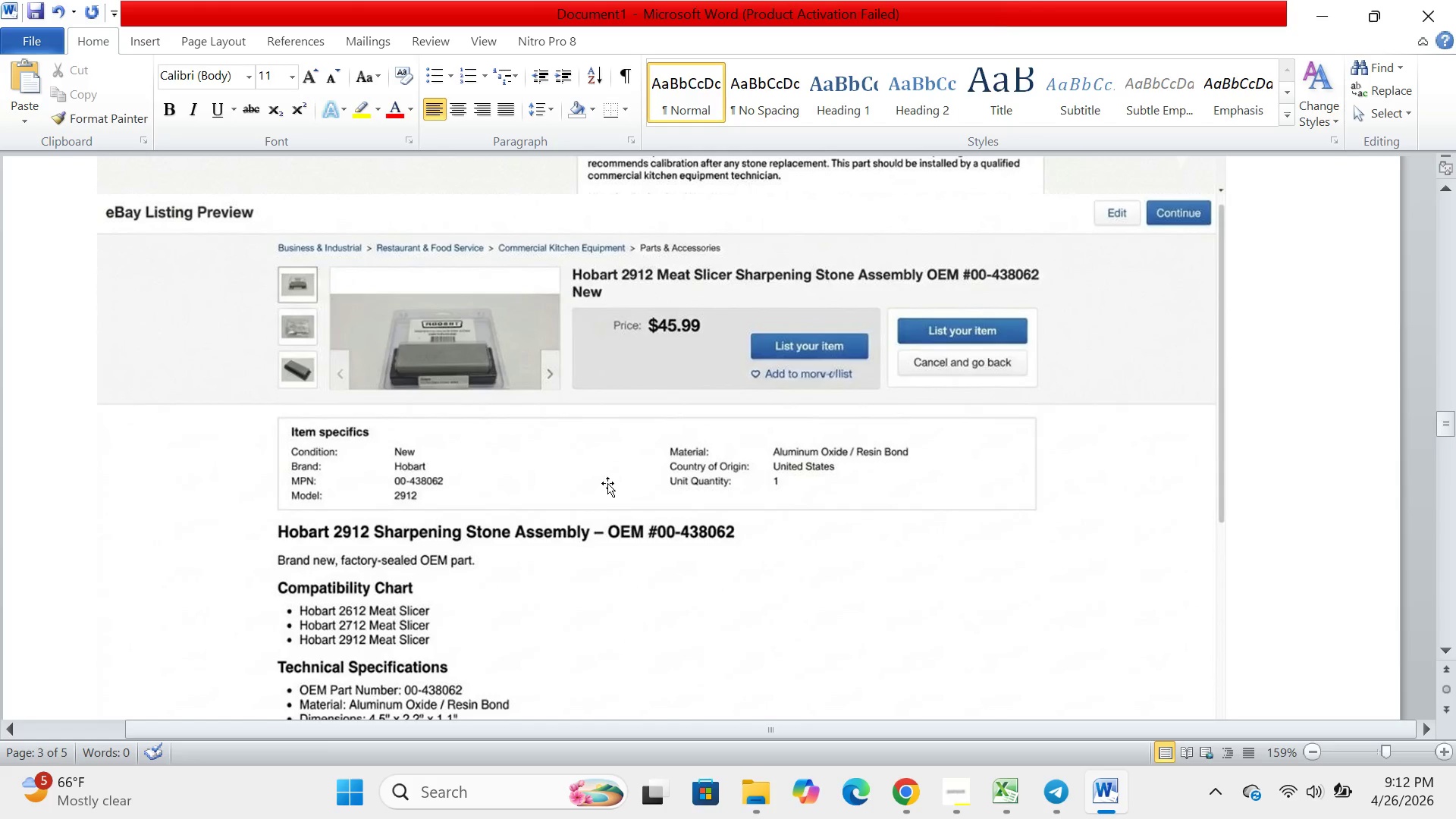 
scroll: coordinate [607, 484], scroll_direction: none, amount: 0.0
 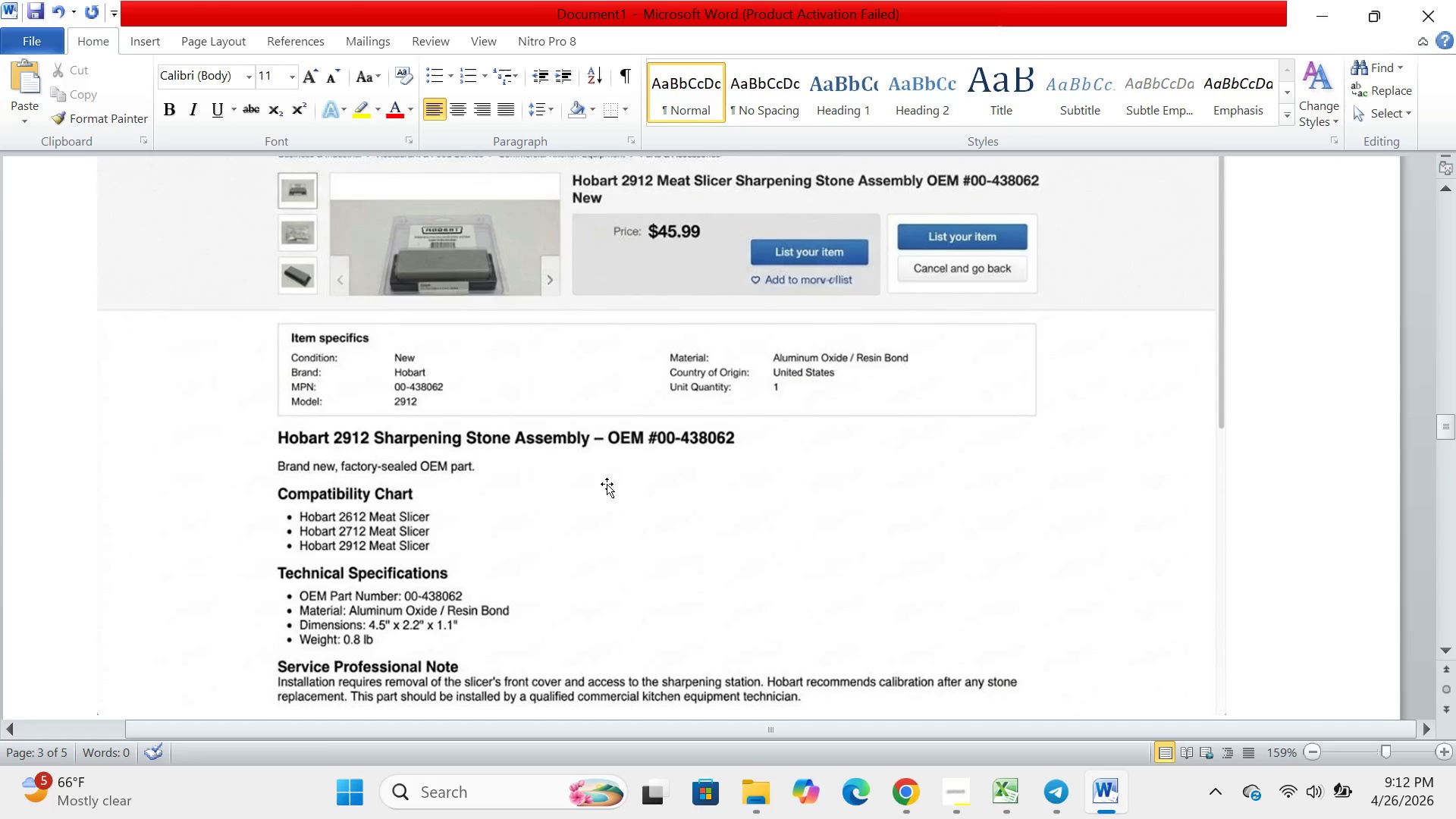 
scroll: coordinate [607, 484], scroll_direction: down, amount: 4.0
 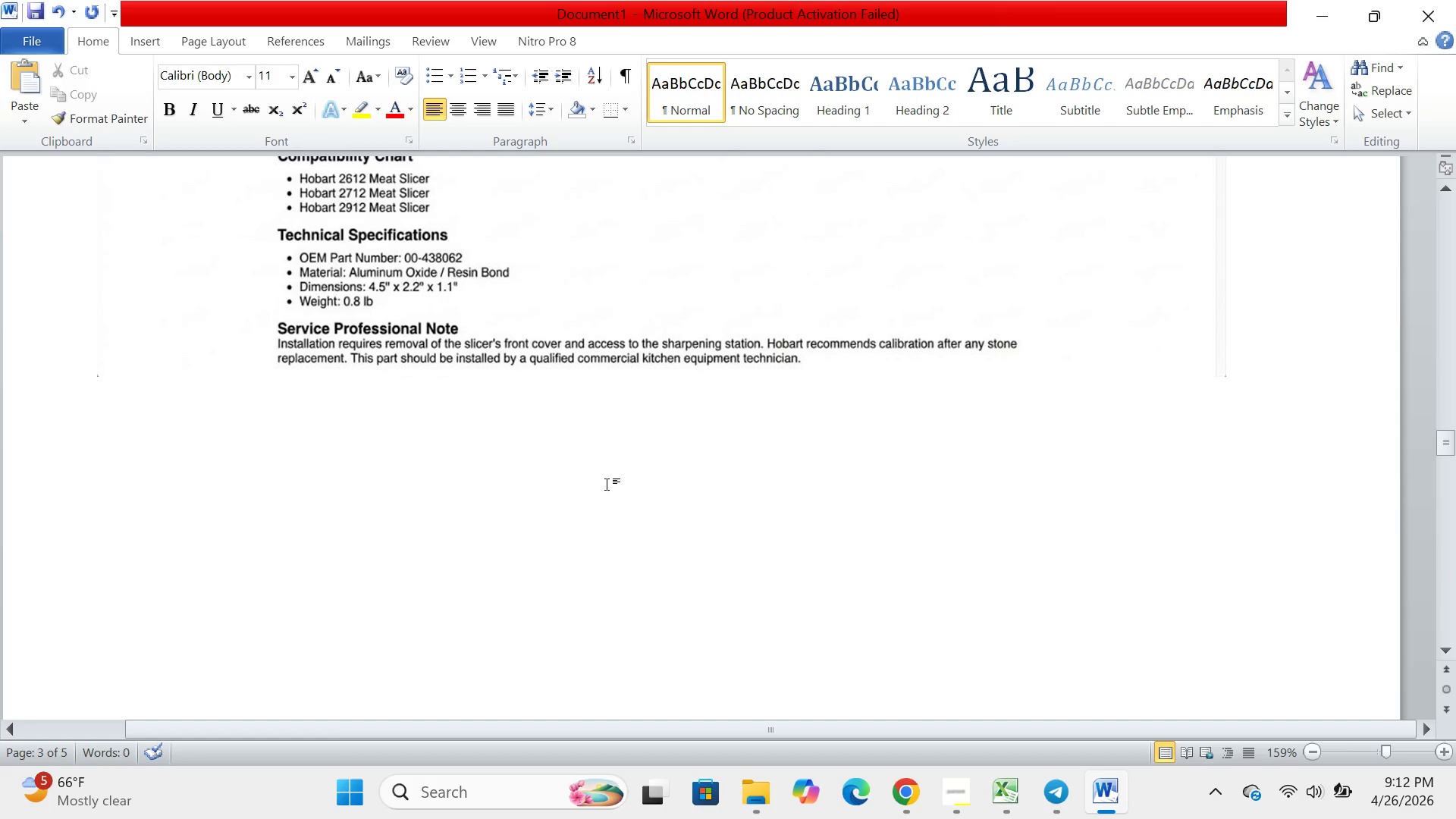 
hold_key(key=ArrowDown, duration=1.45)
 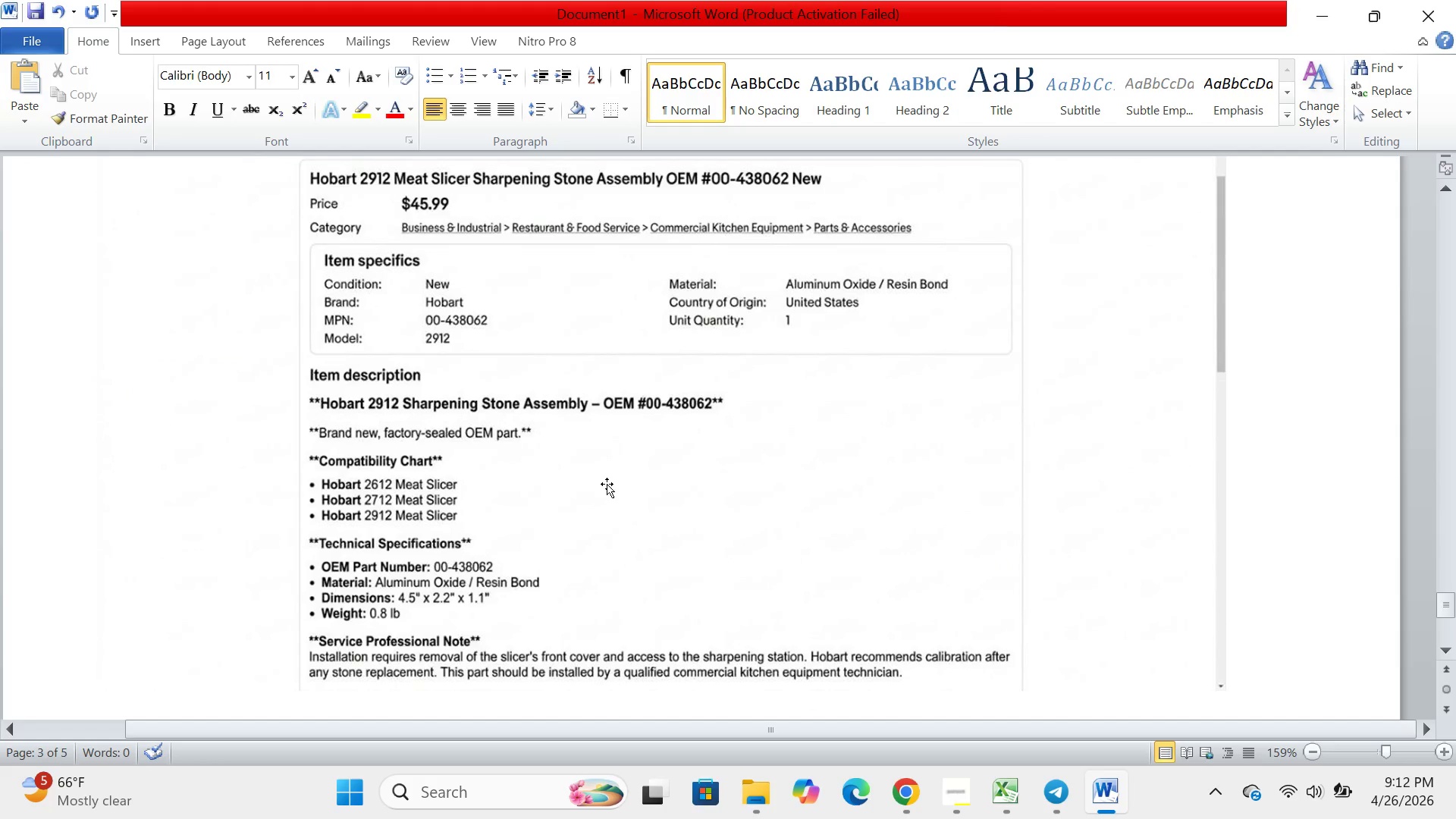 
key(ArrowDown)
 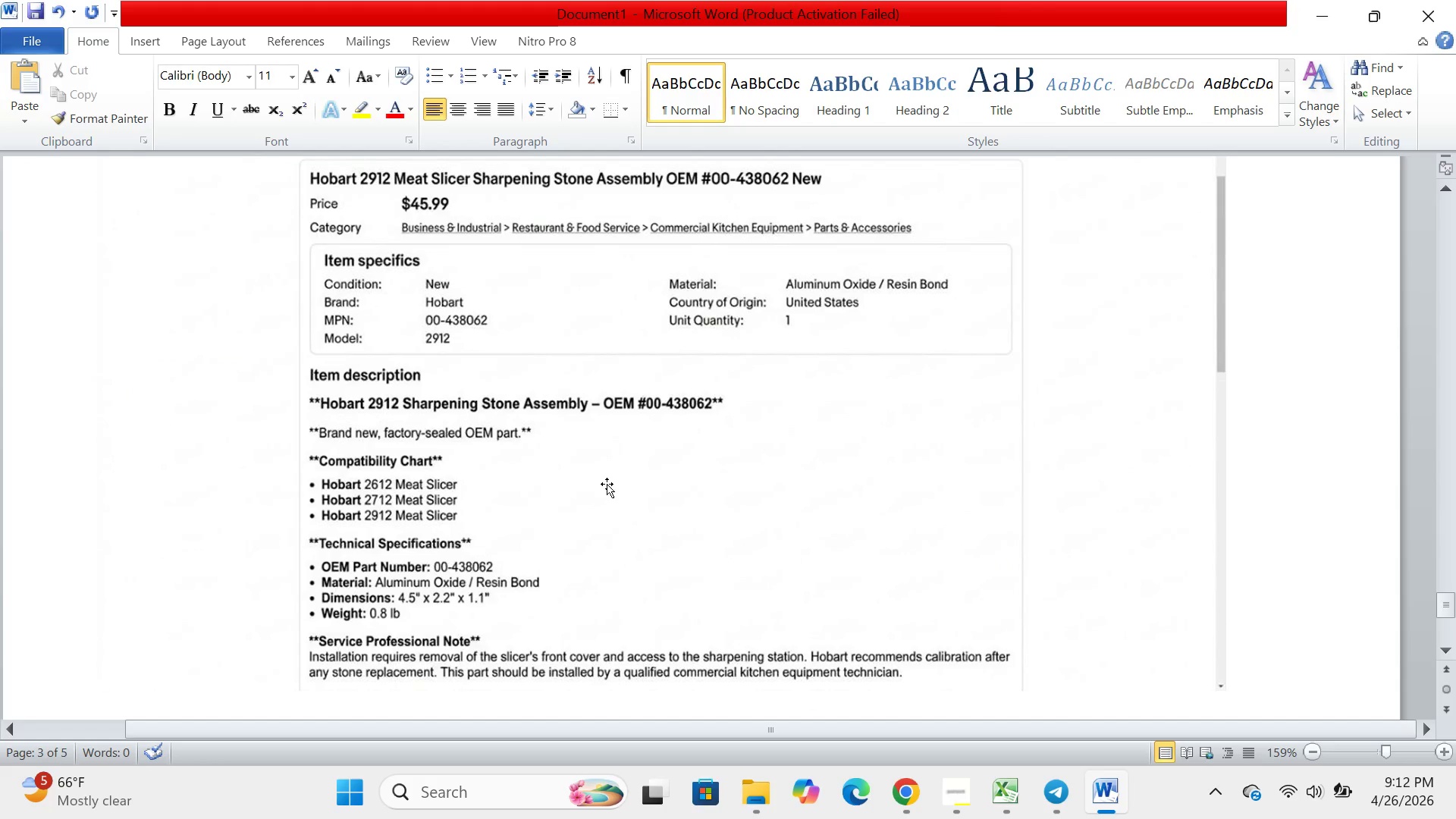 
key(ArrowDown)
 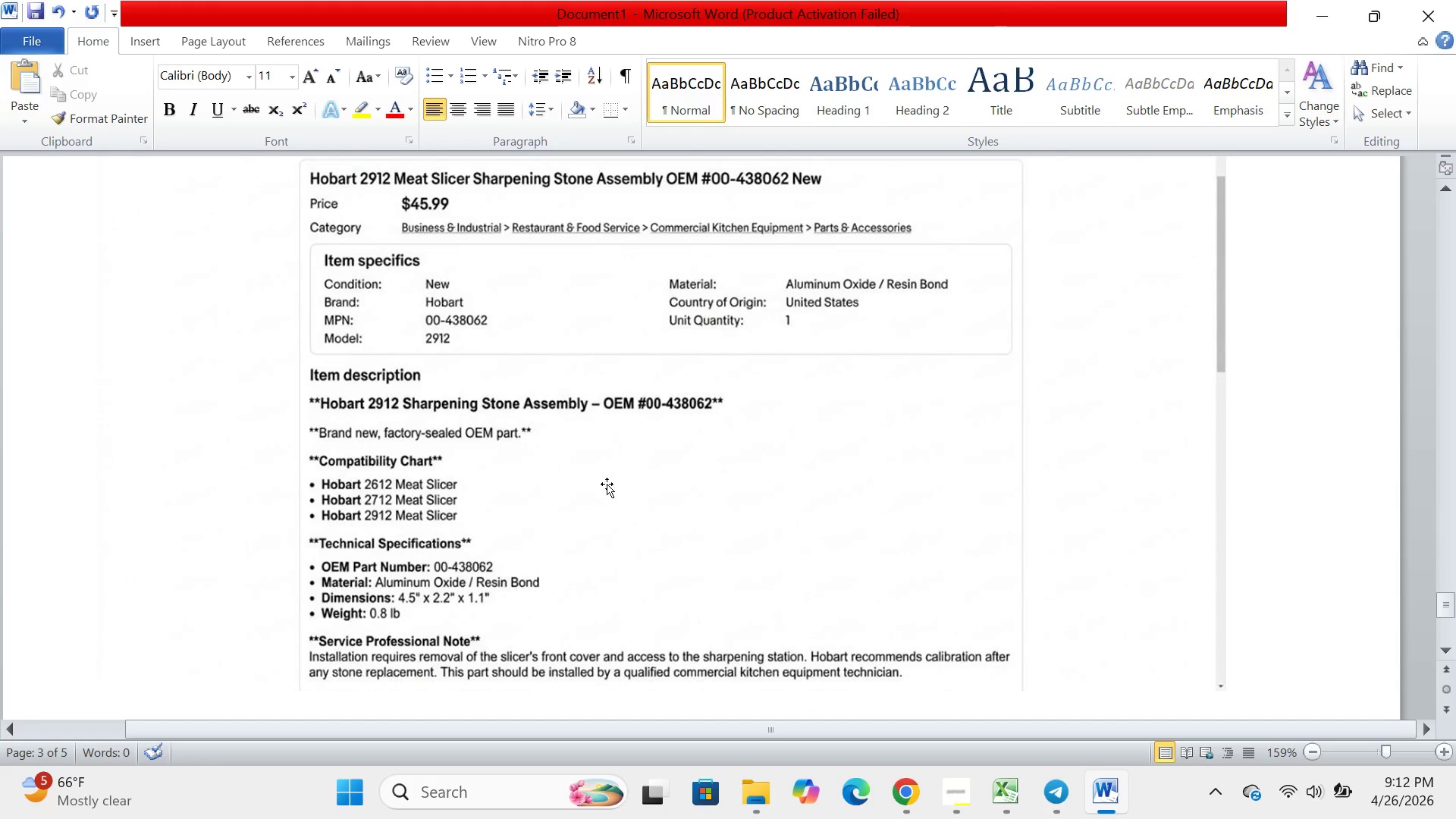 
key(ArrowDown)
 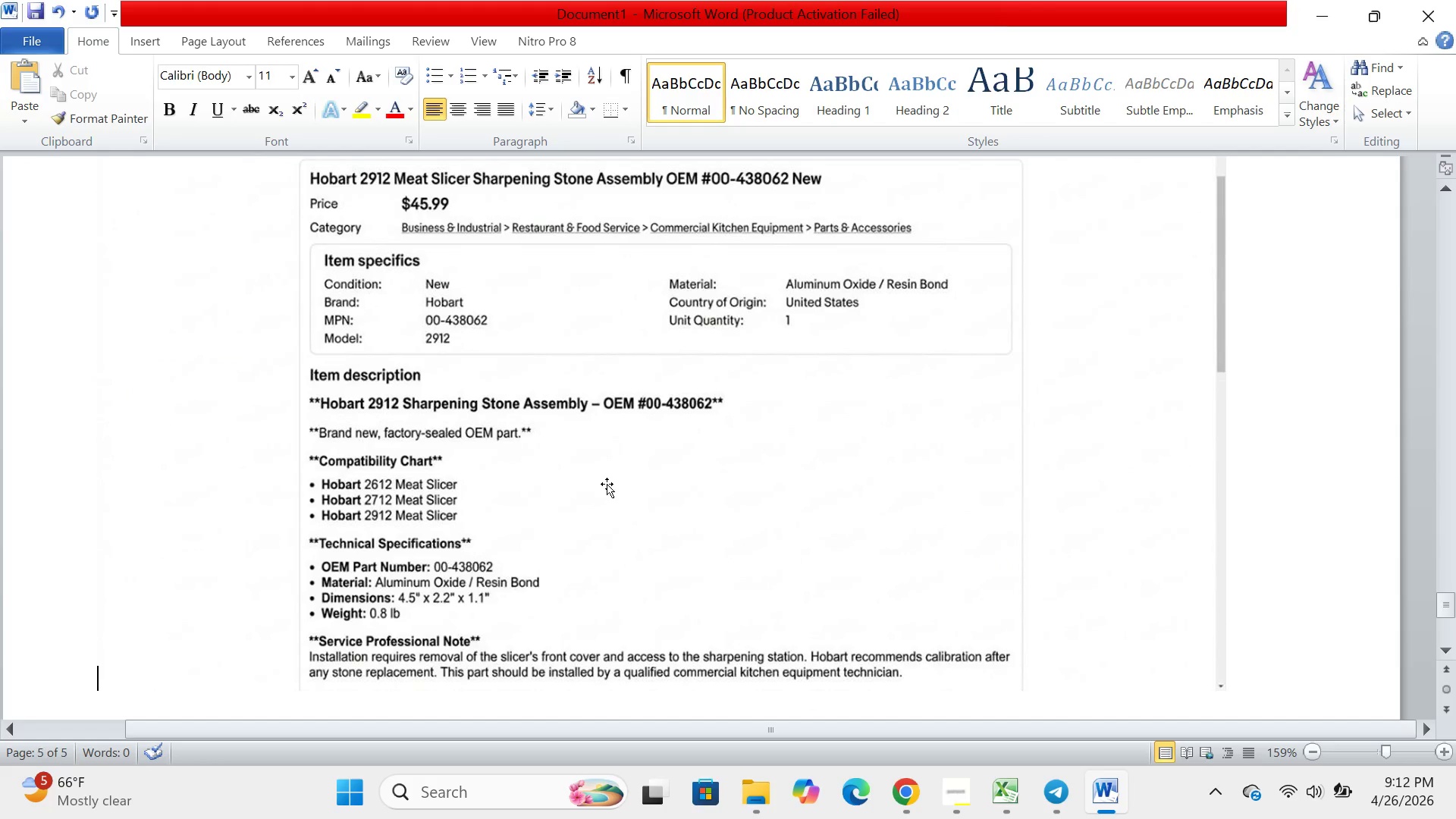 
scroll: coordinate [607, 484], scroll_direction: up, amount: 29.0
 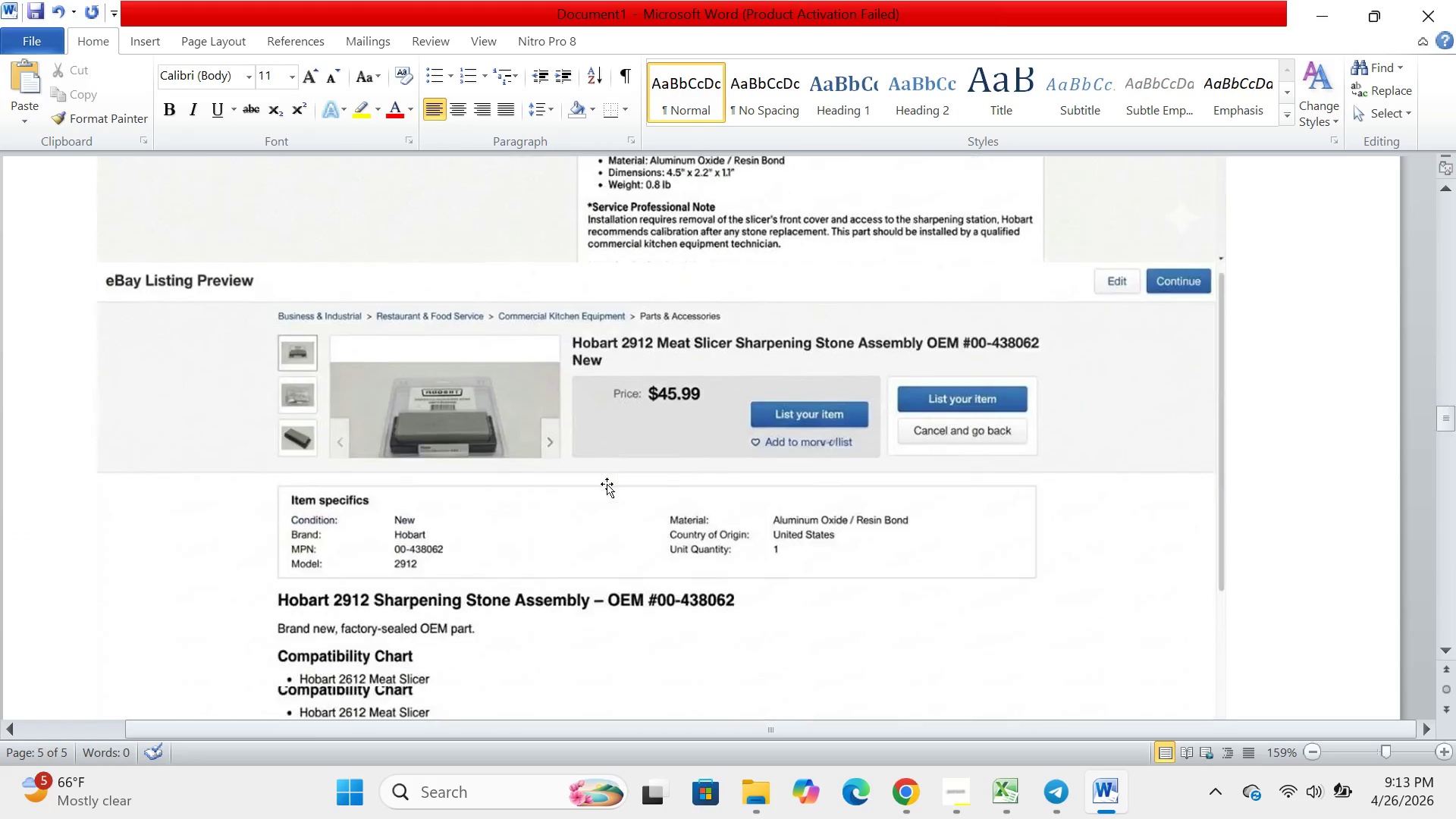 
scroll: coordinate [607, 484], scroll_direction: down, amount: 3.0
 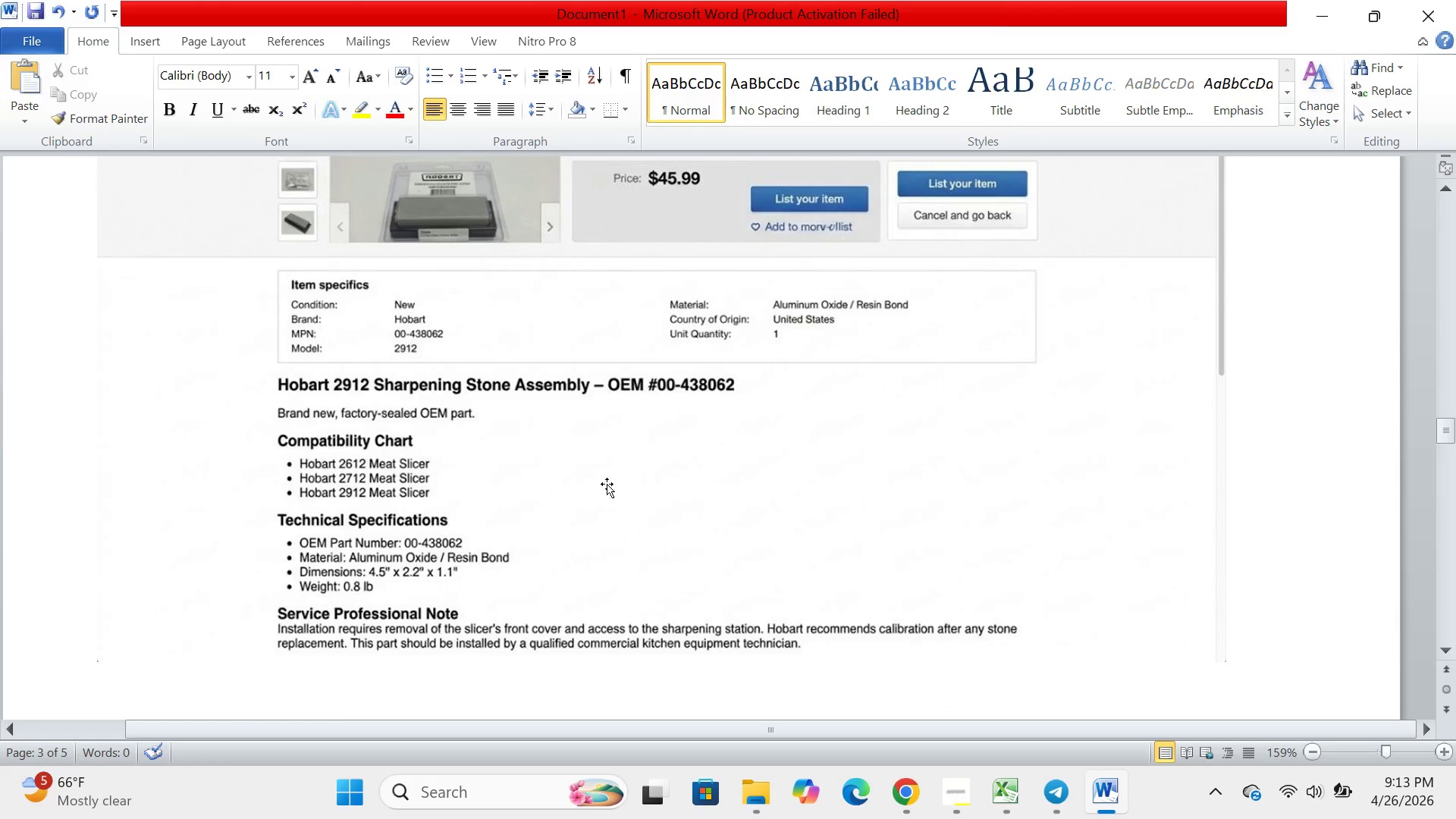 
scroll: coordinate [607, 484], scroll_direction: up, amount: 7.0
 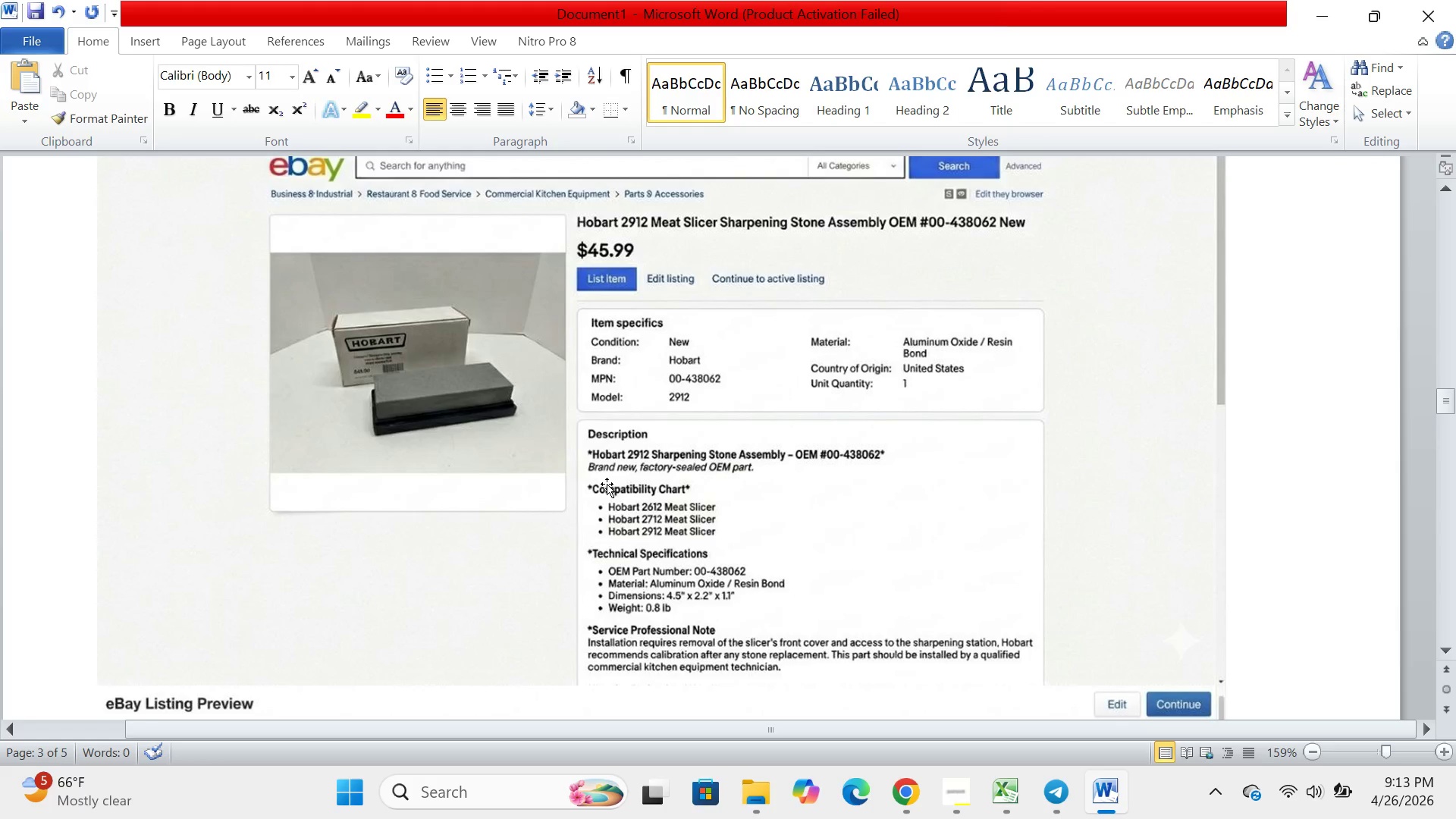 
scroll: coordinate [607, 484], scroll_direction: down, amount: 3.0
 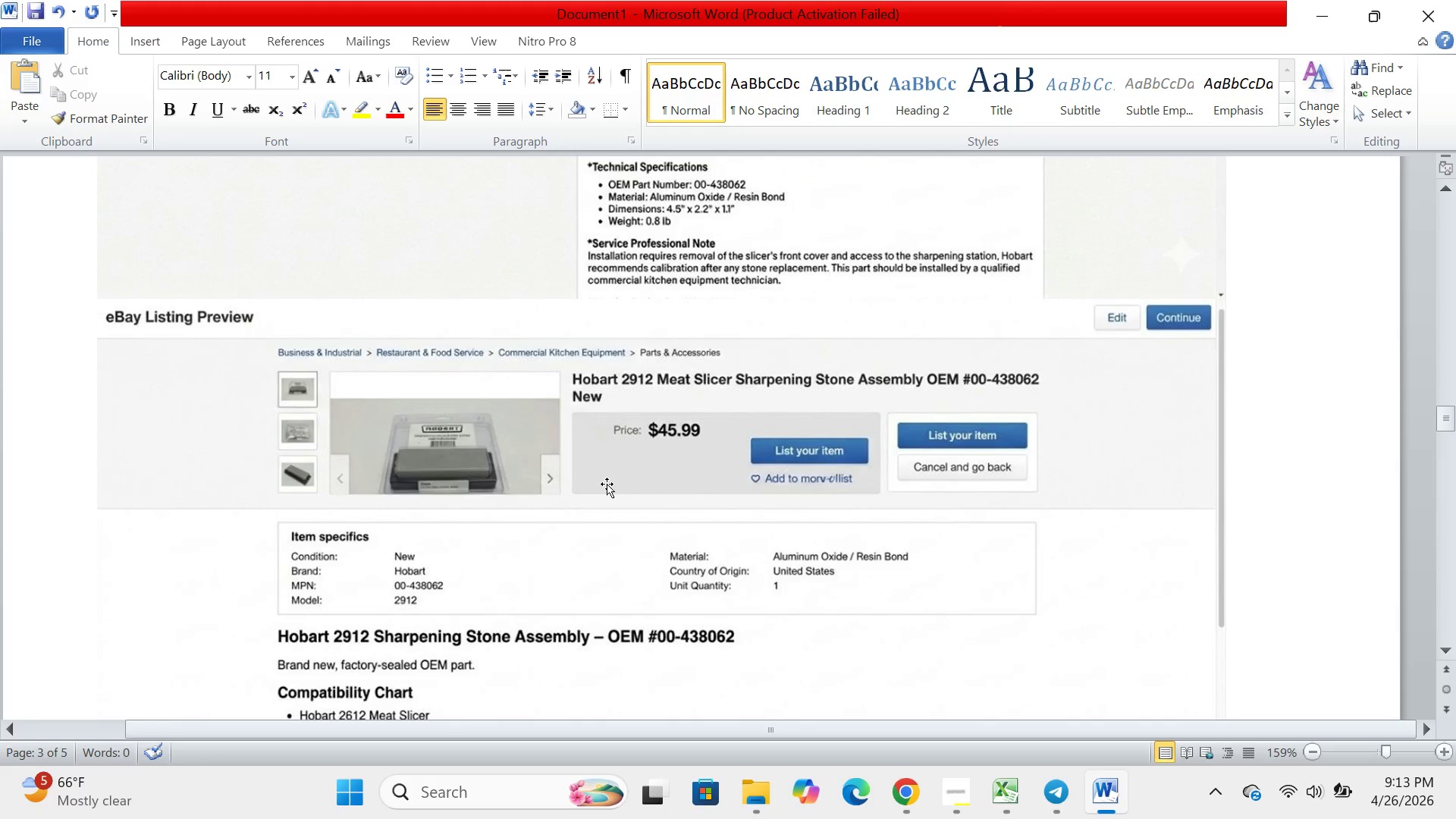 
scroll: coordinate [607, 484], scroll_direction: up, amount: 1.0
 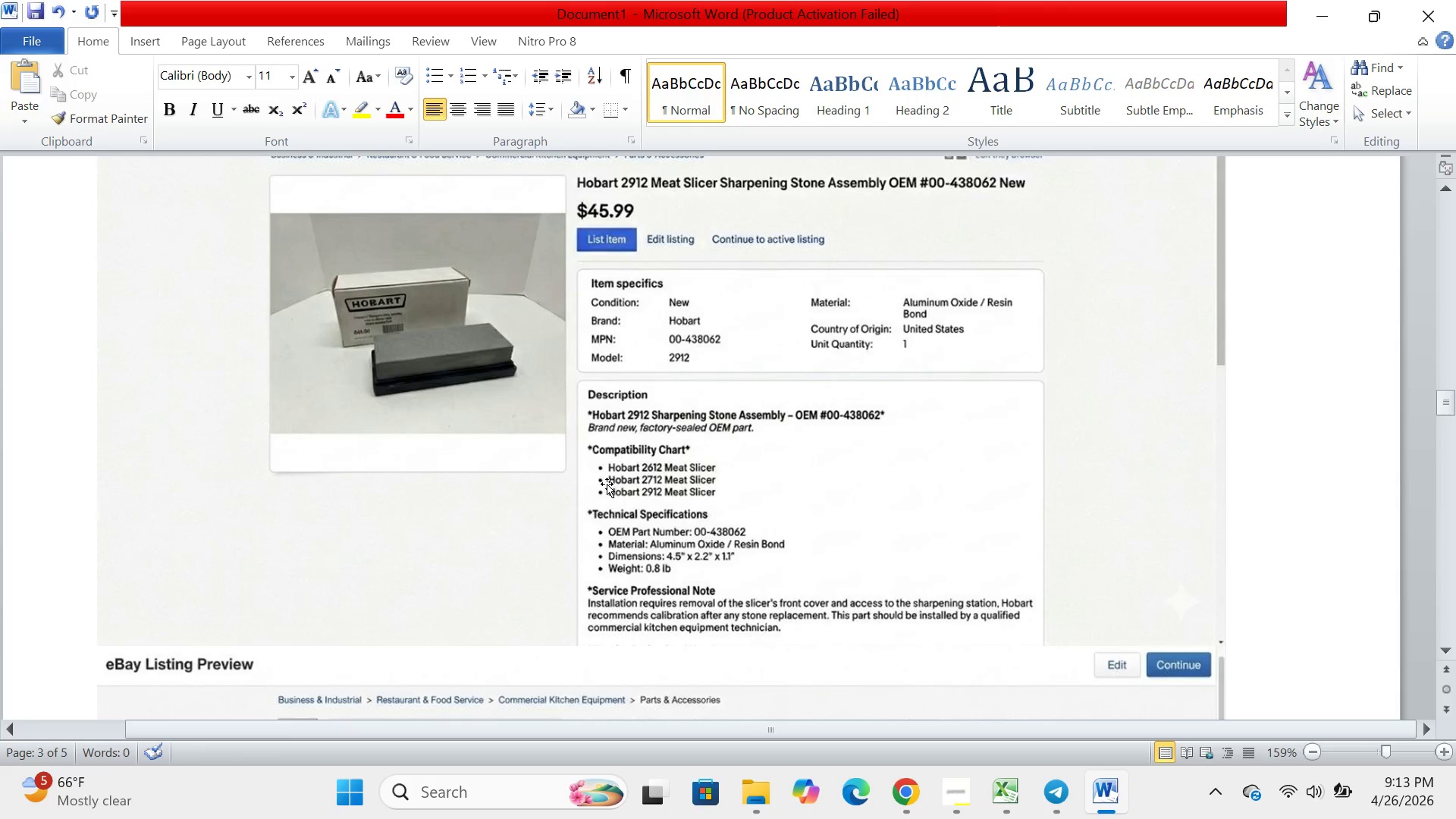 
scroll: coordinate [607, 484], scroll_direction: down, amount: 4.0